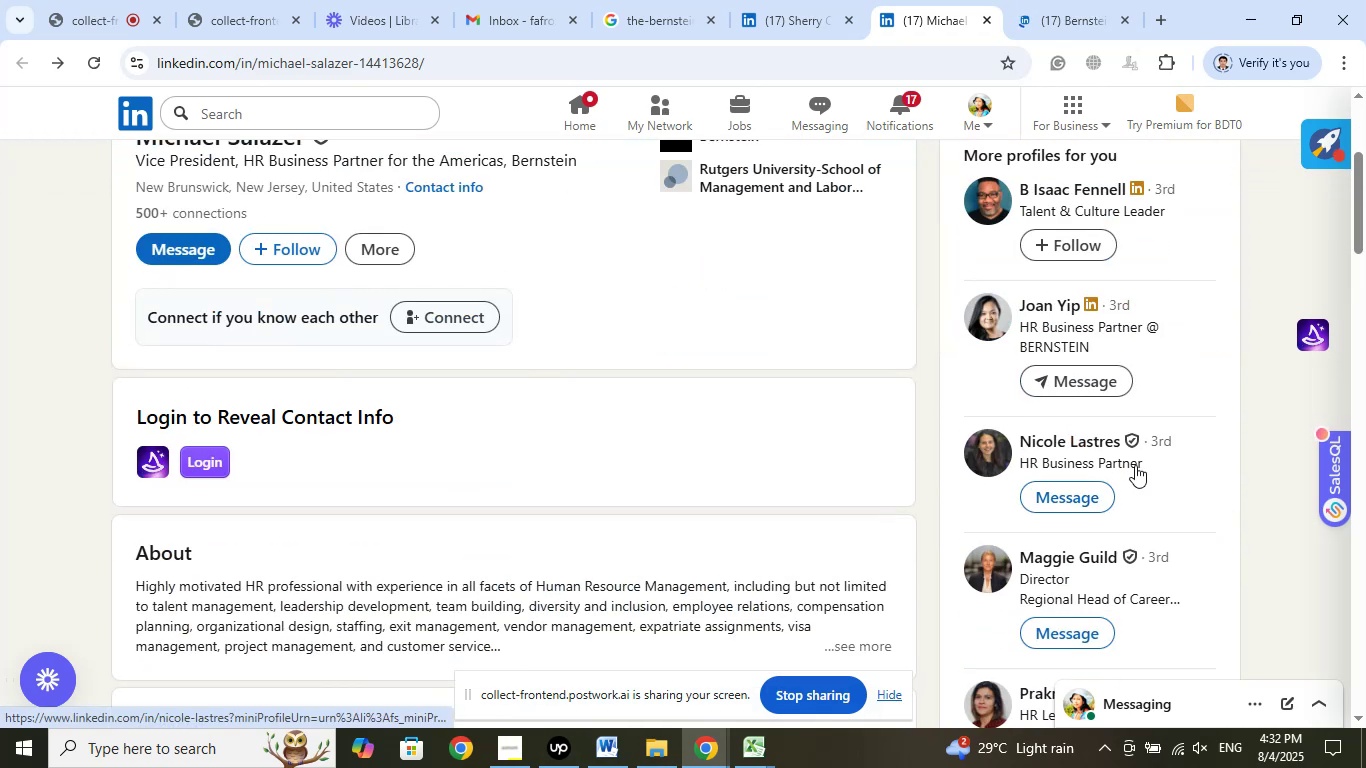 
right_click([1060, 447])
 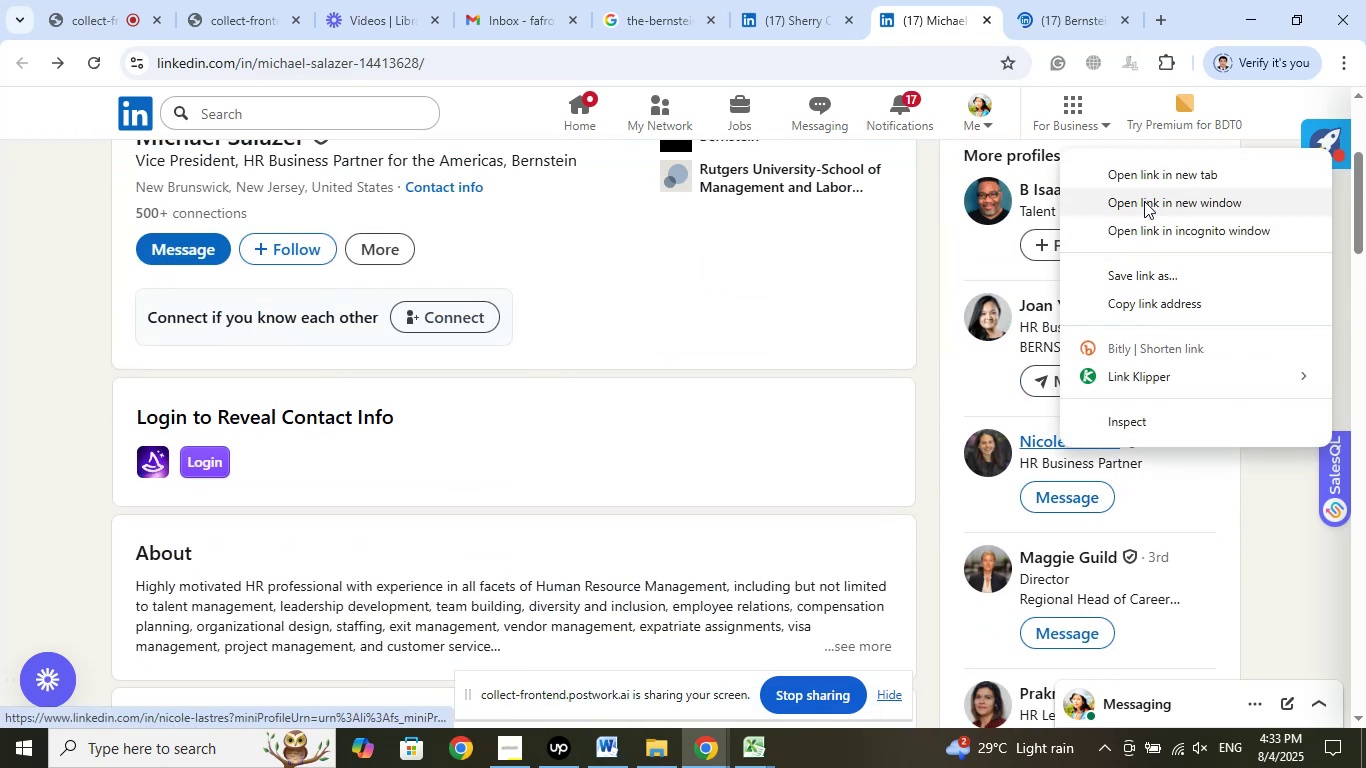 
left_click([1135, 177])
 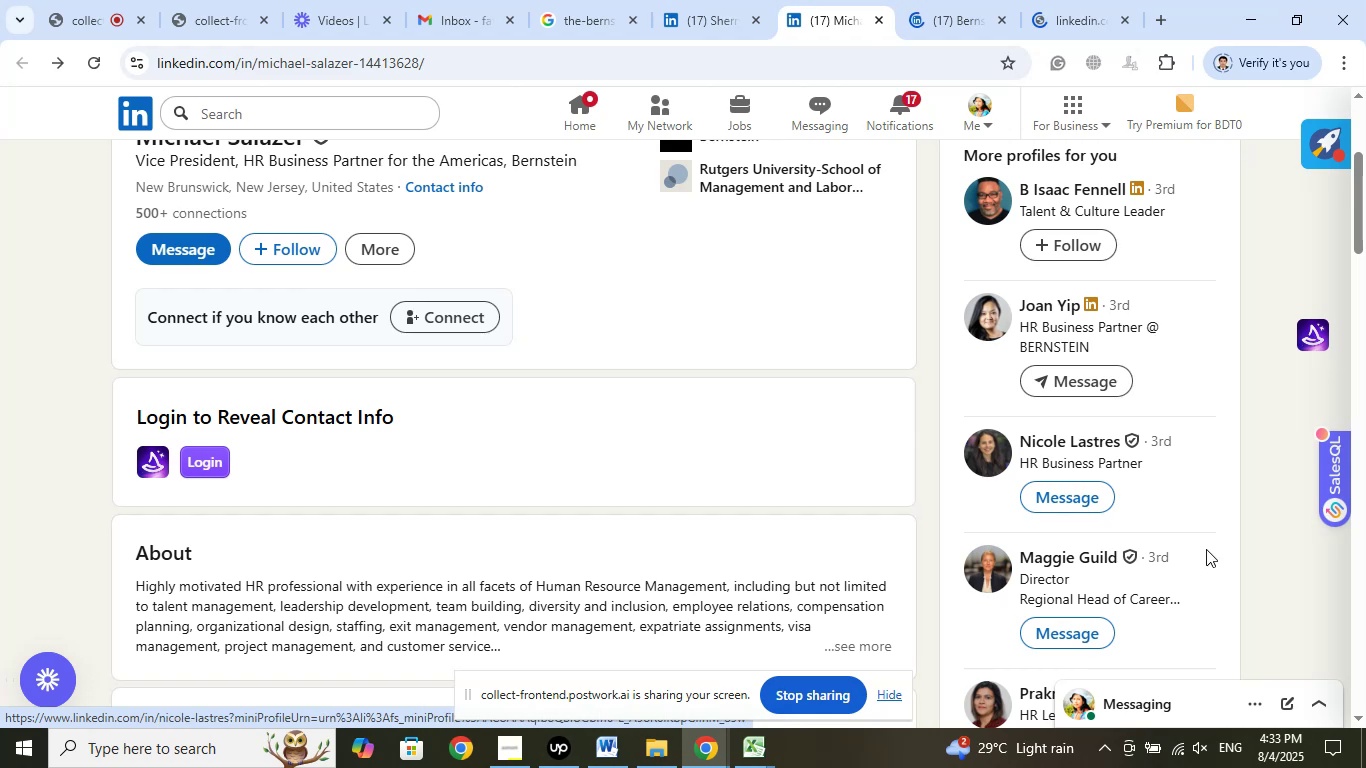 
scroll: coordinate [1207, 551], scroll_direction: down, amount: 2.0
 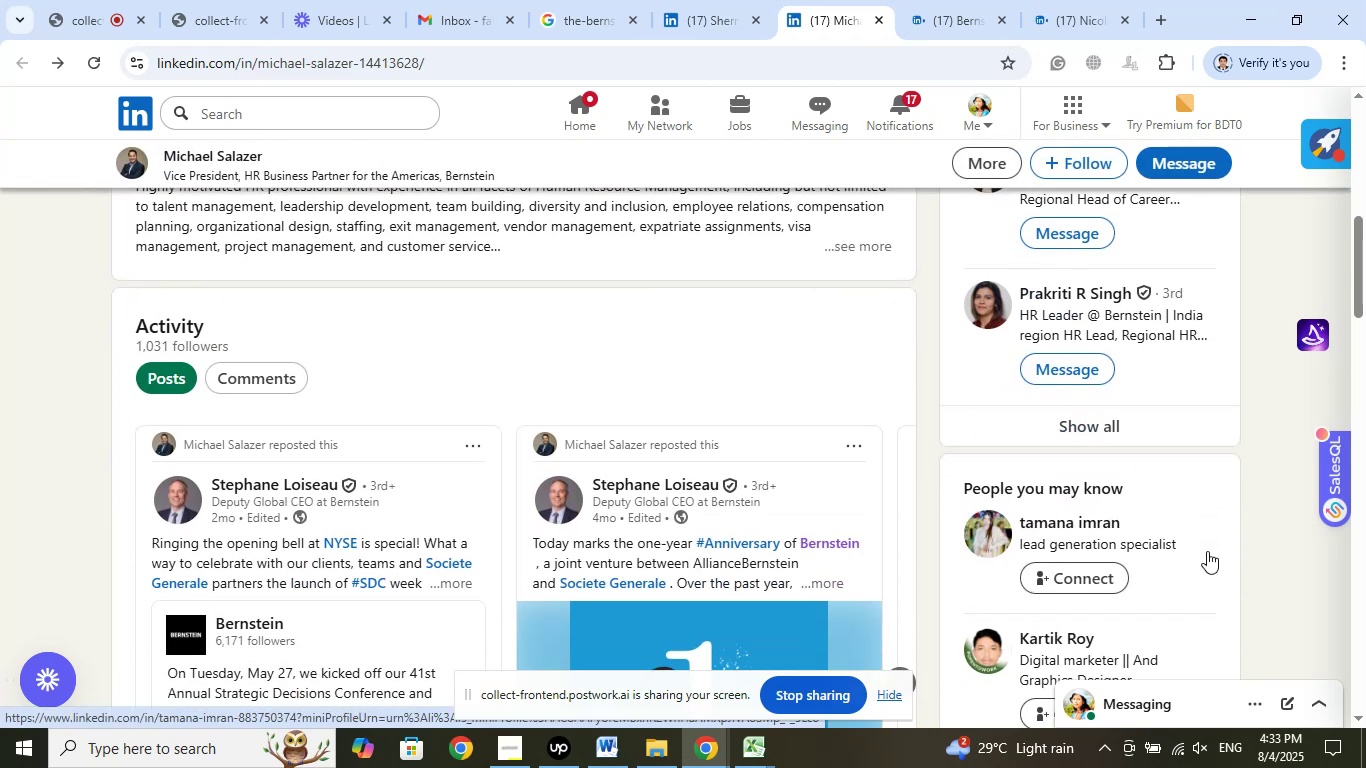 
wait(5.25)
 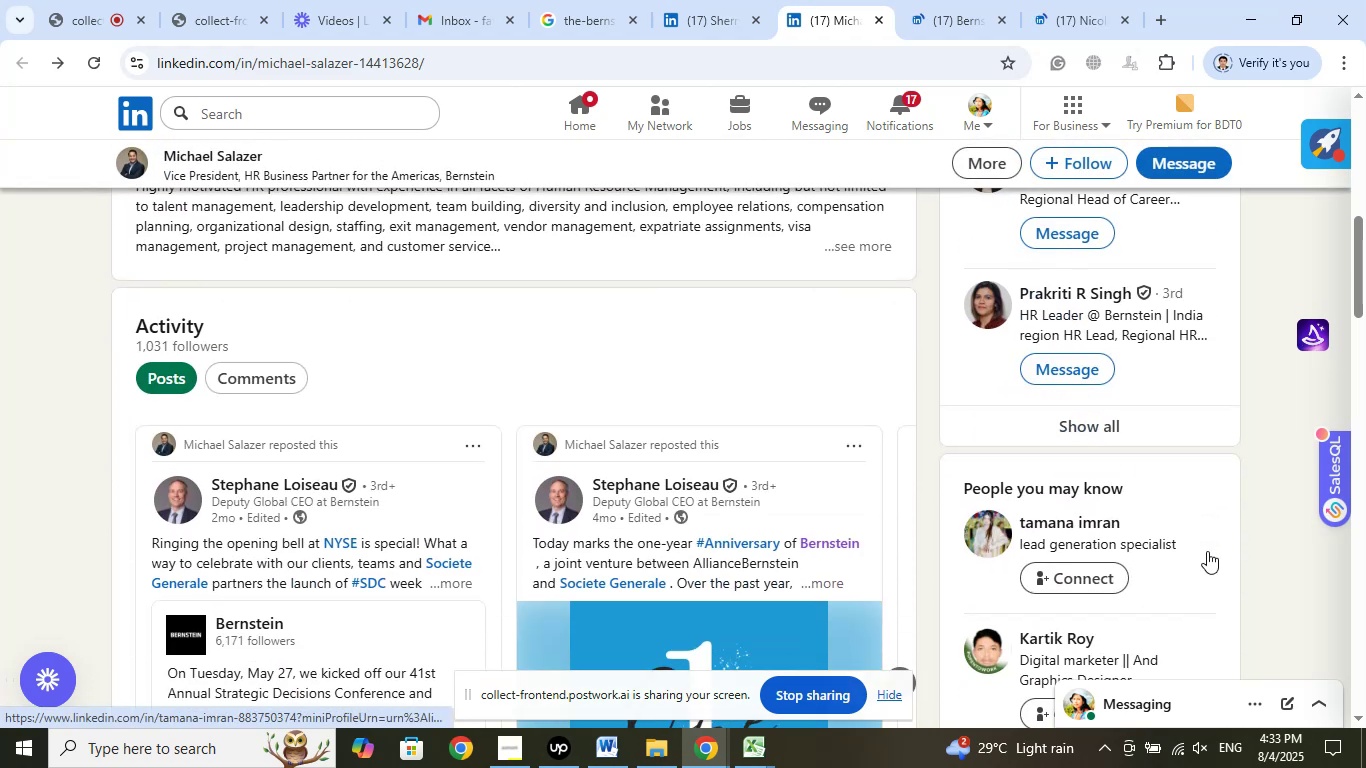 
left_click([1086, 424])
 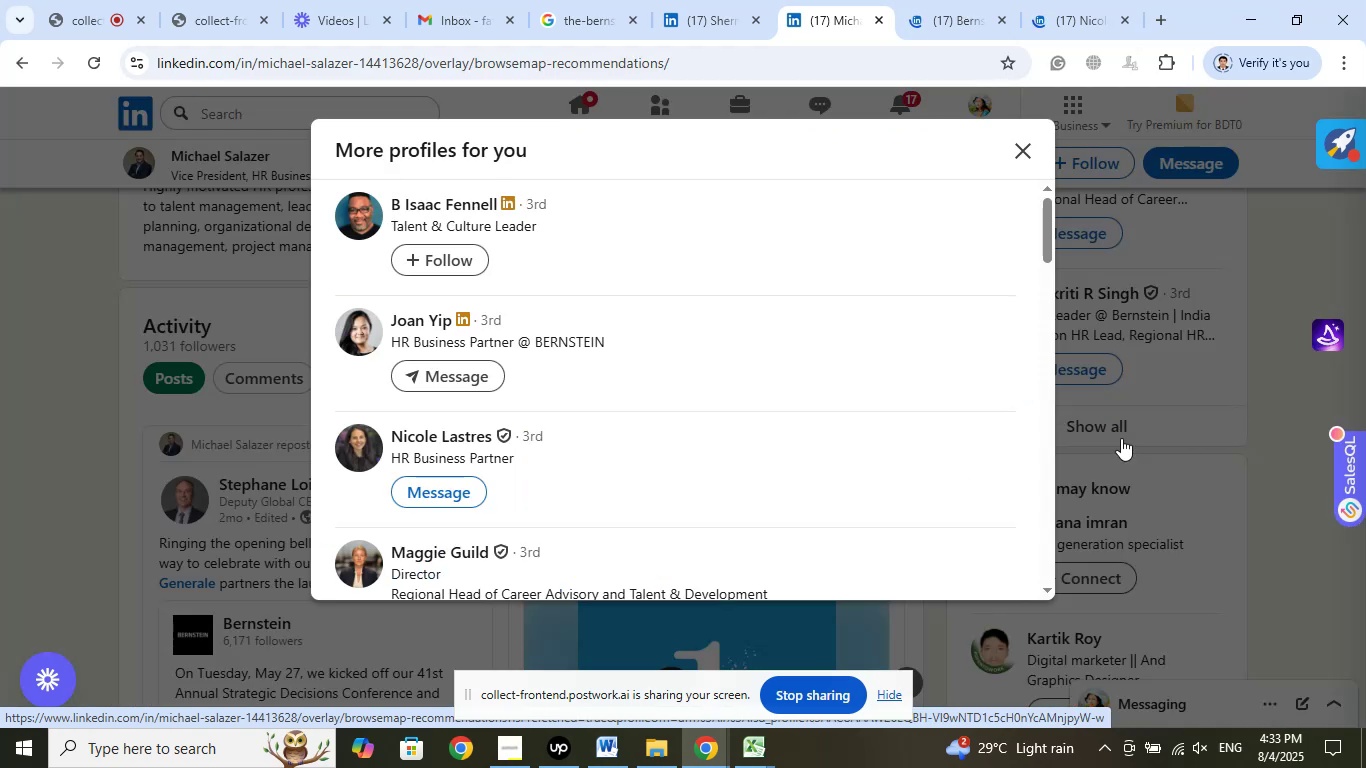 
left_click([959, 13])
 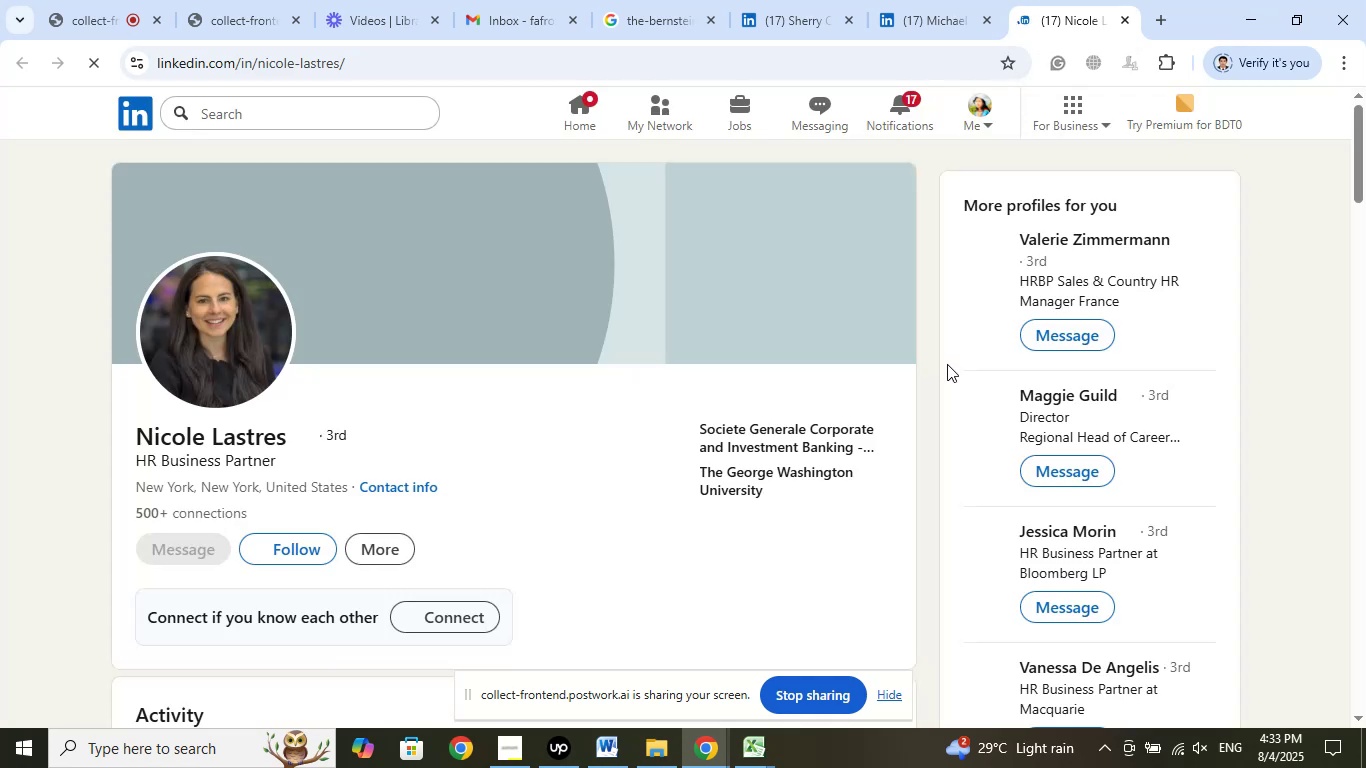 
wait(14.18)
 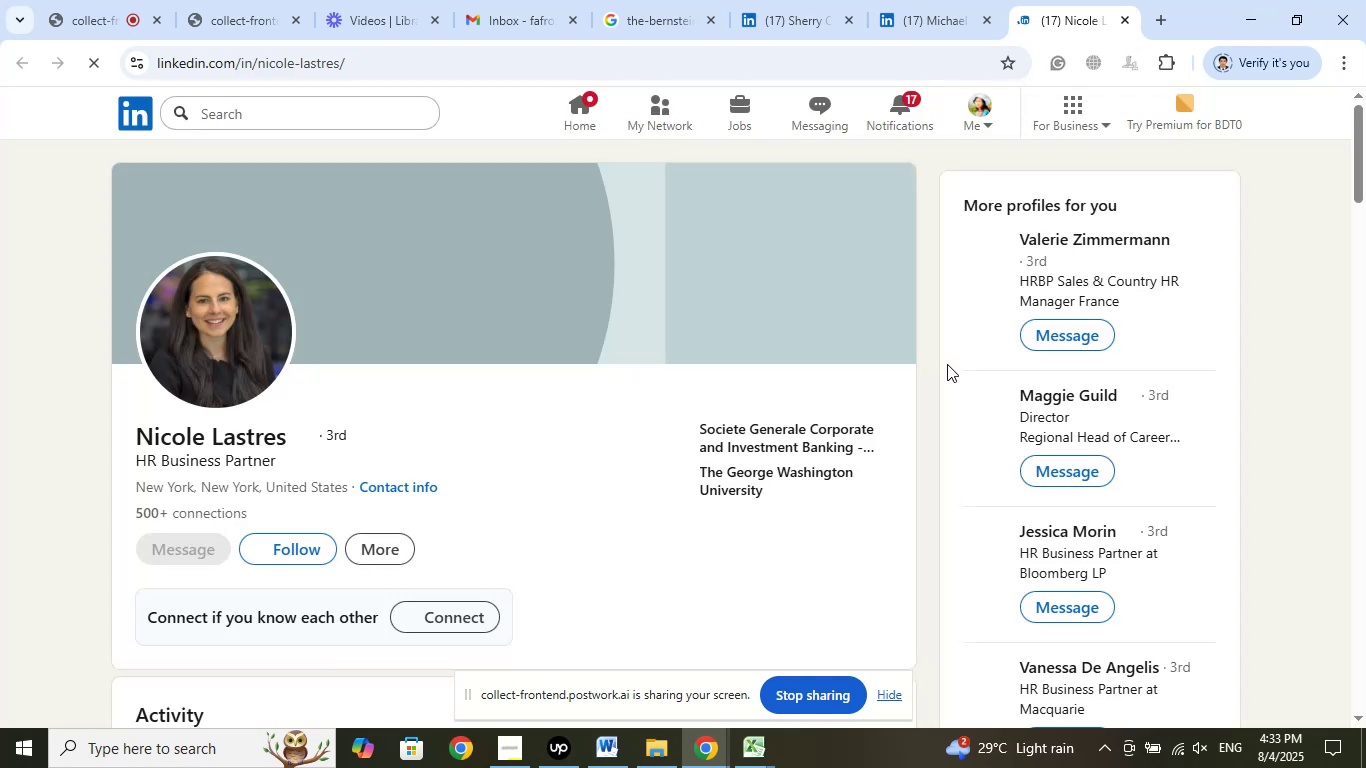 
left_click([741, 424])
 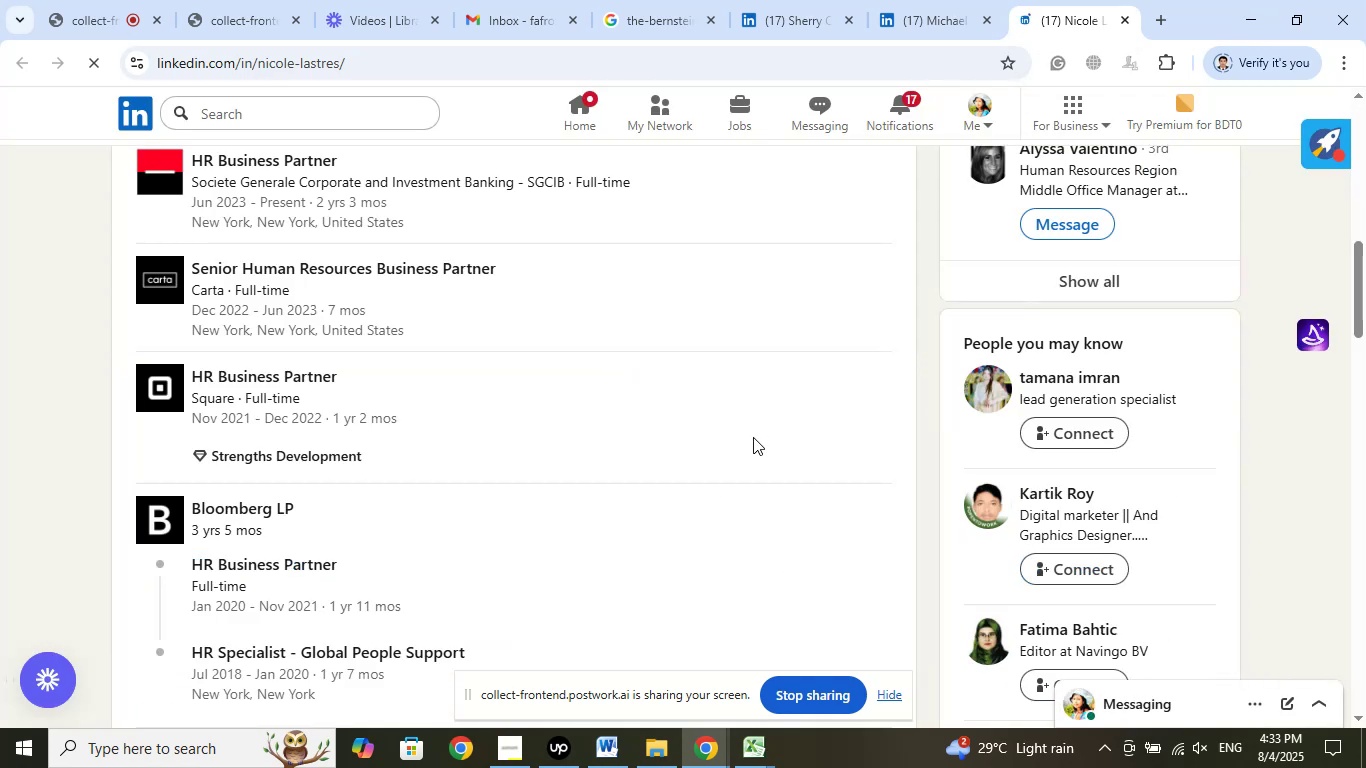 
scroll: coordinate [691, 487], scroll_direction: up, amount: 2.0
 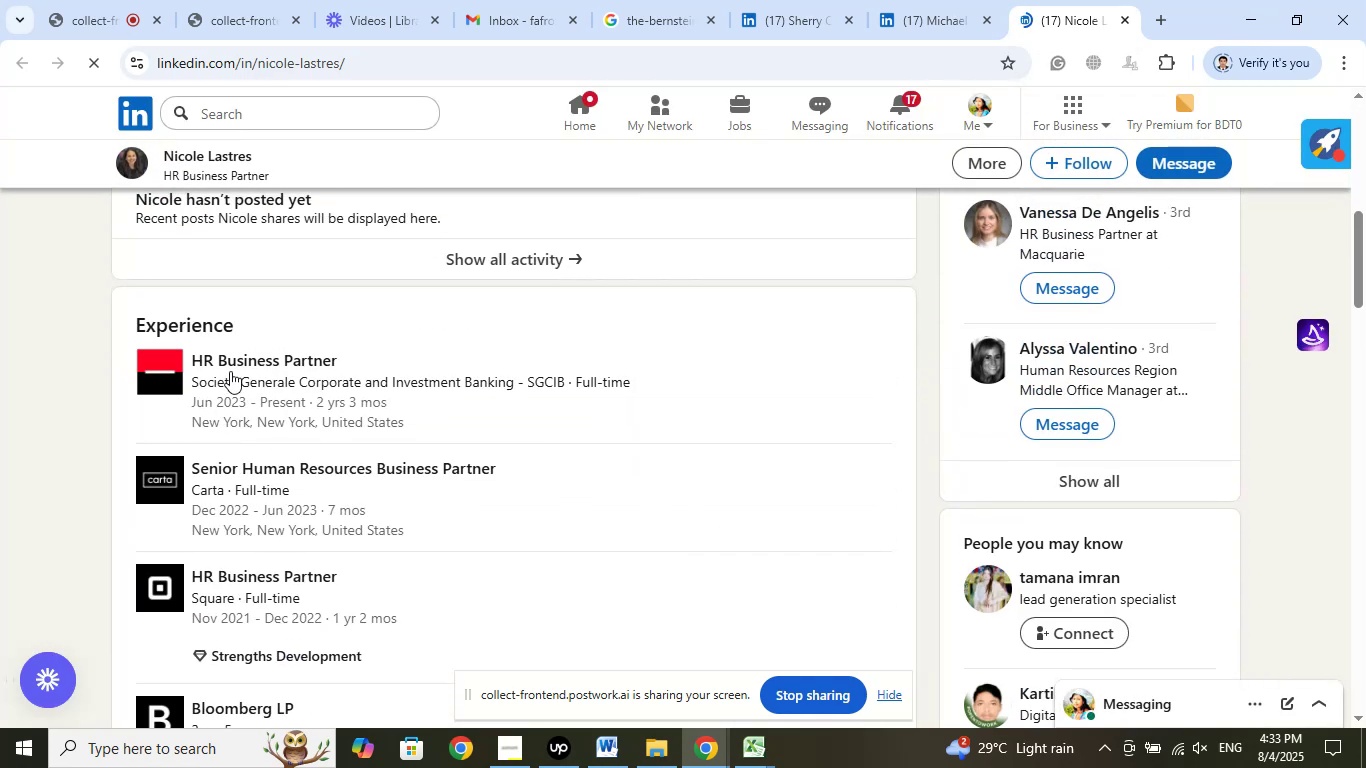 
right_click([232, 369])
 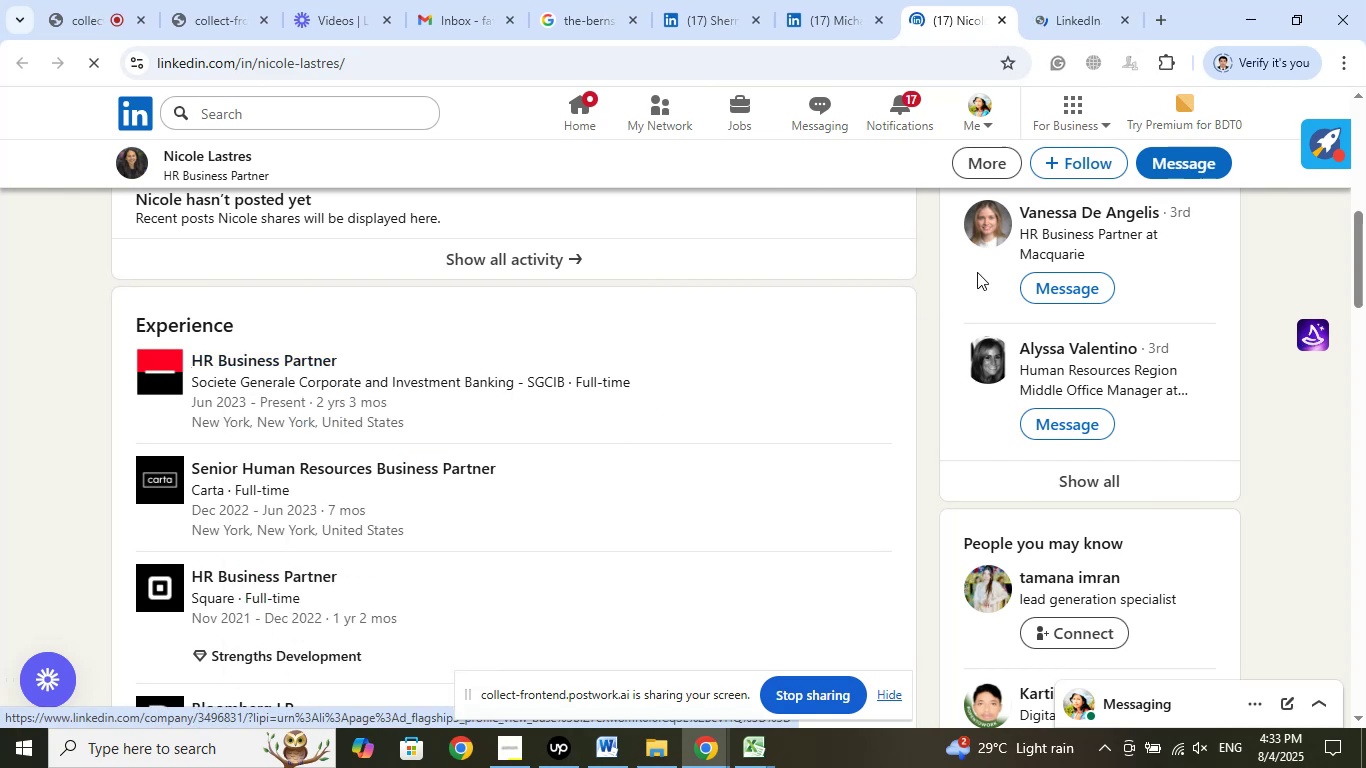 
left_click([1054, 12])
 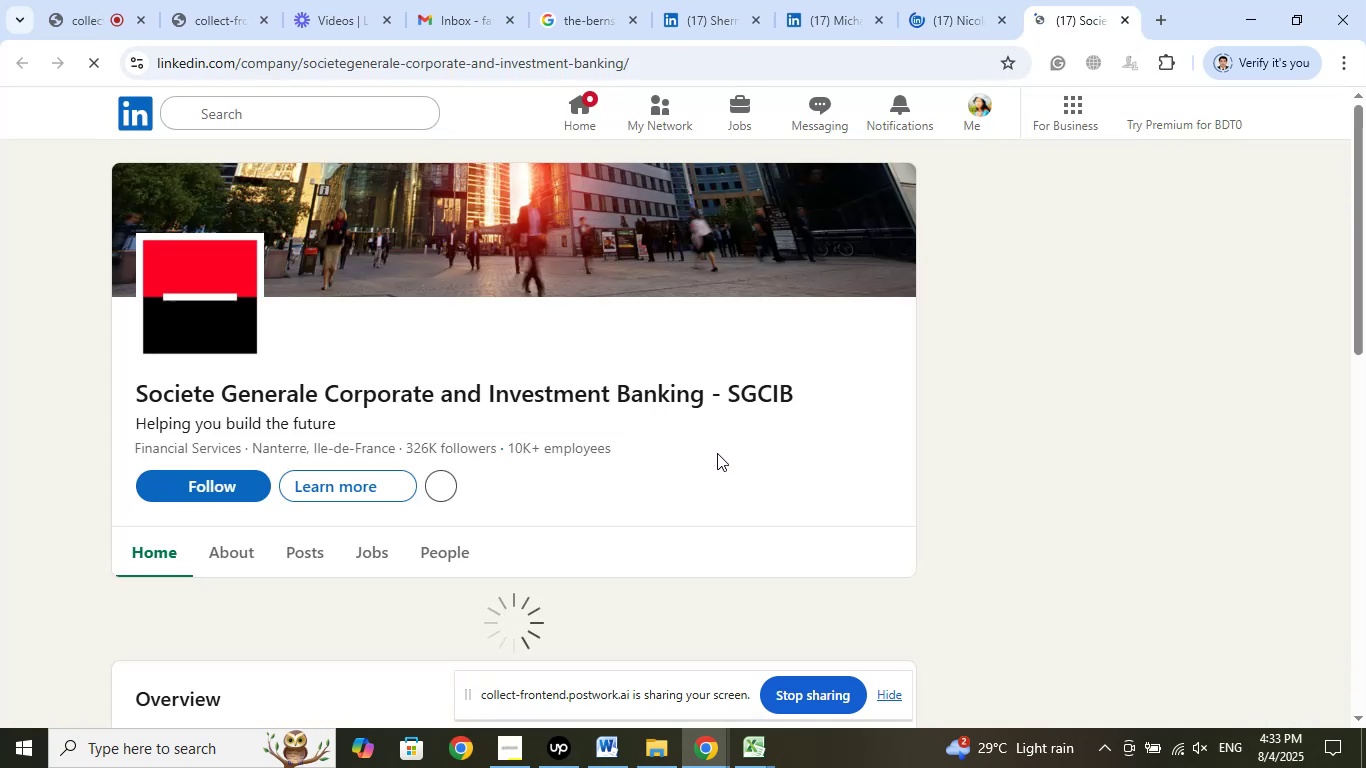 
wait(6.5)
 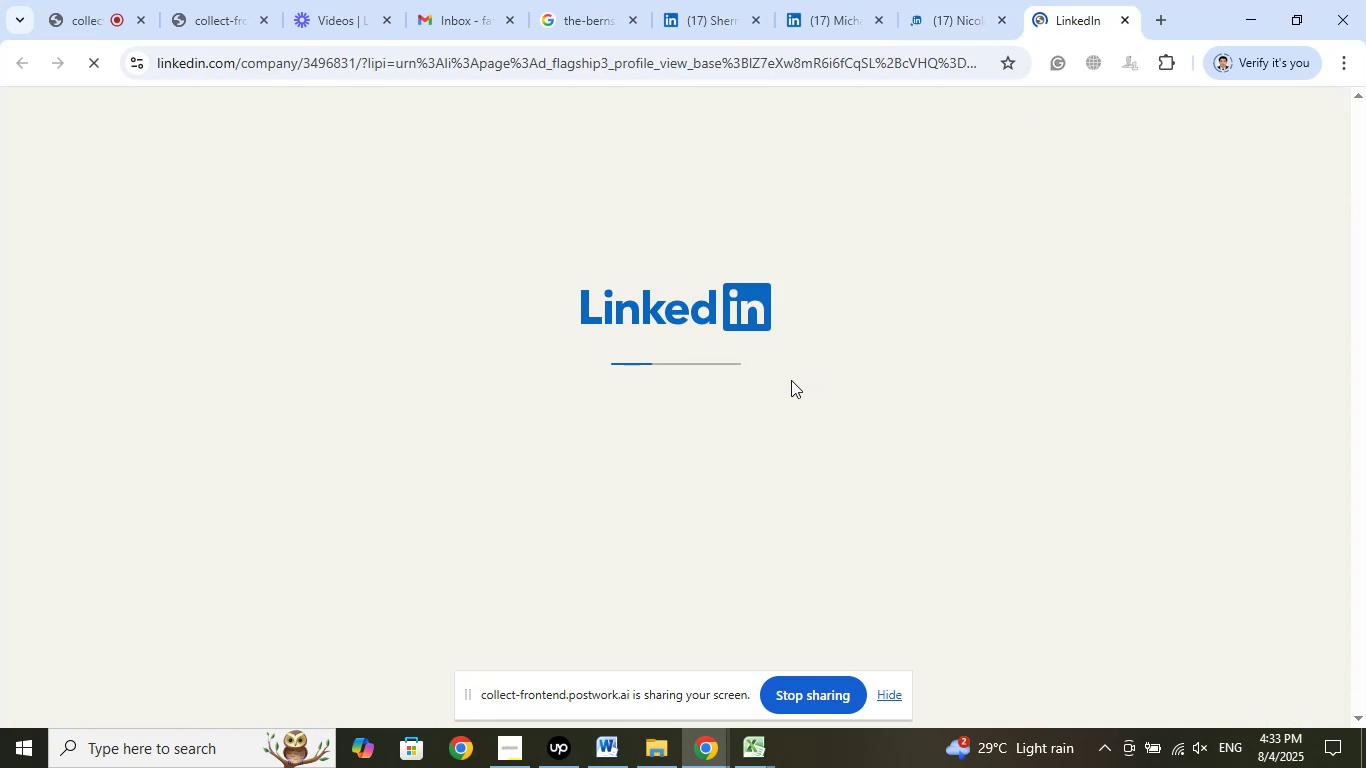 
left_click([1125, 23])
 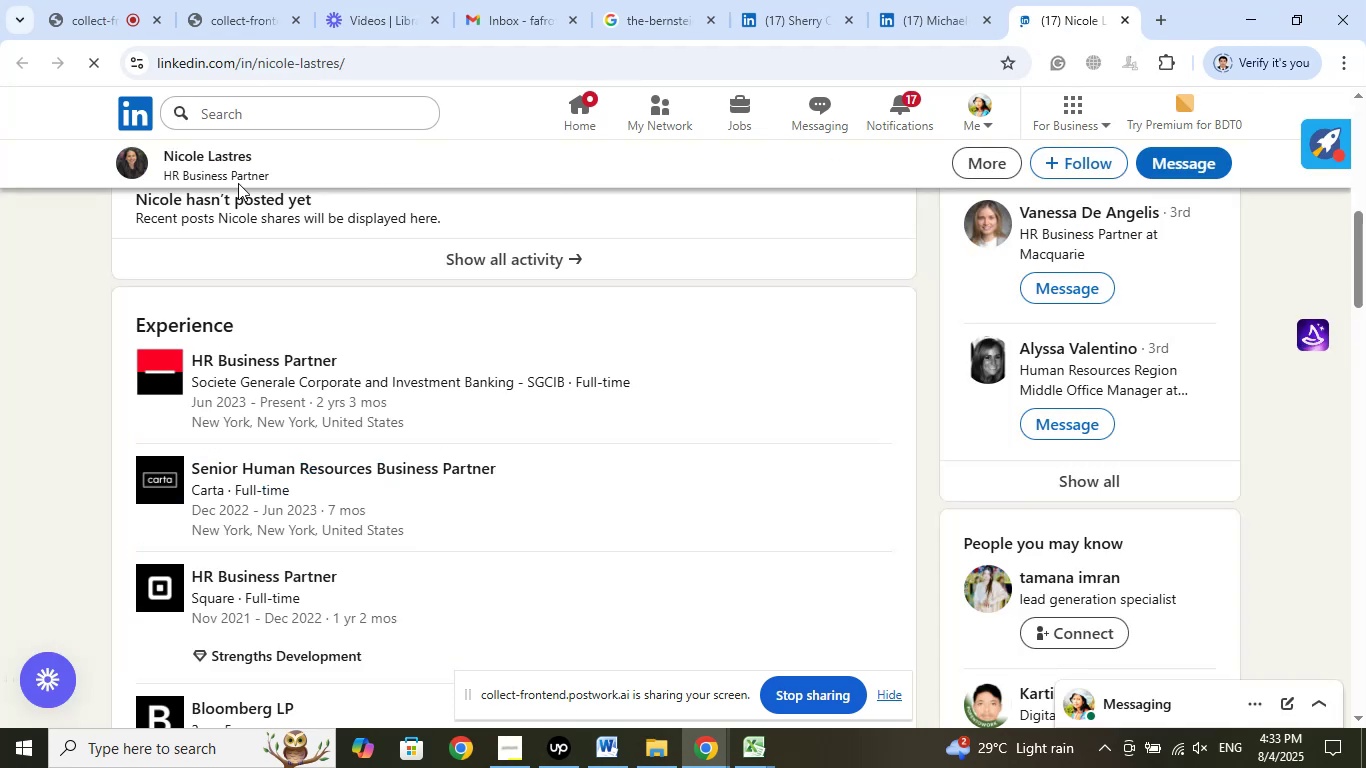 
left_click([91, 11])
 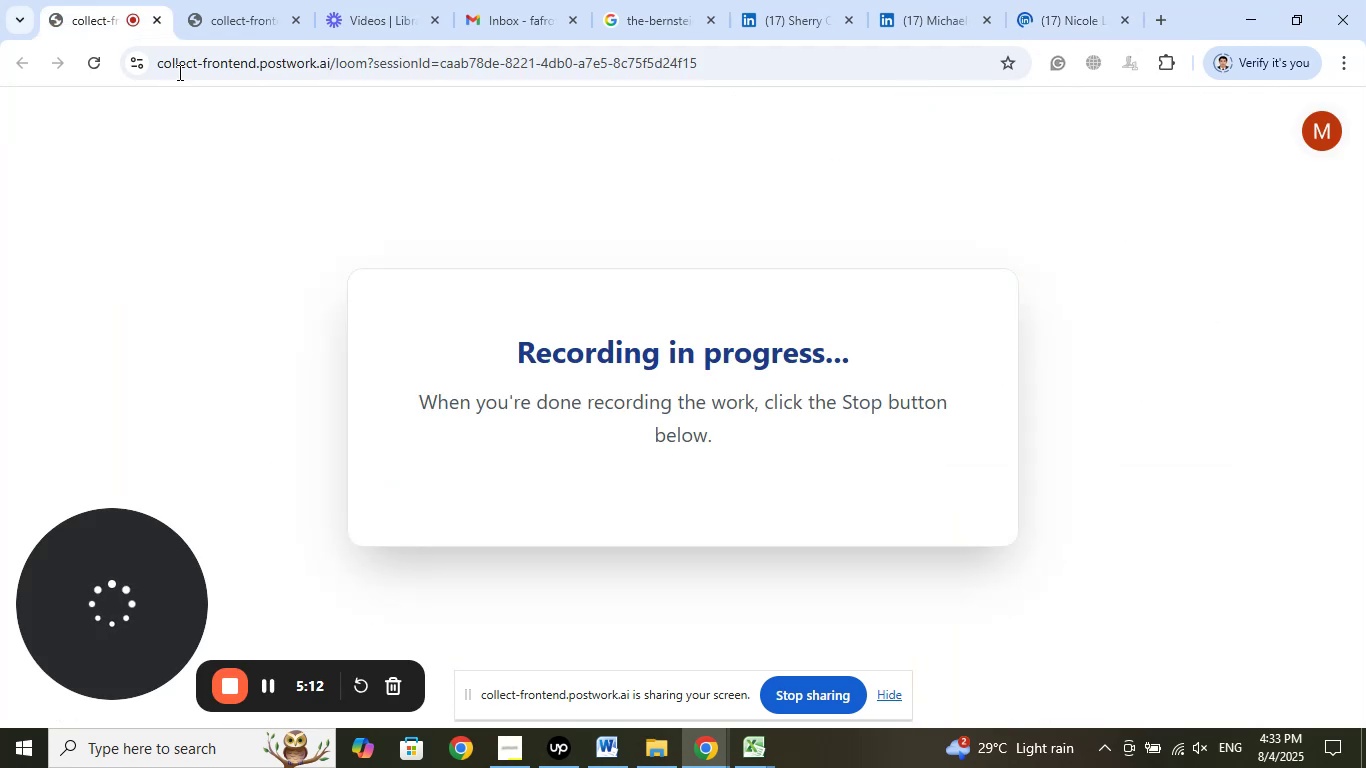 
left_click([239, 18])
 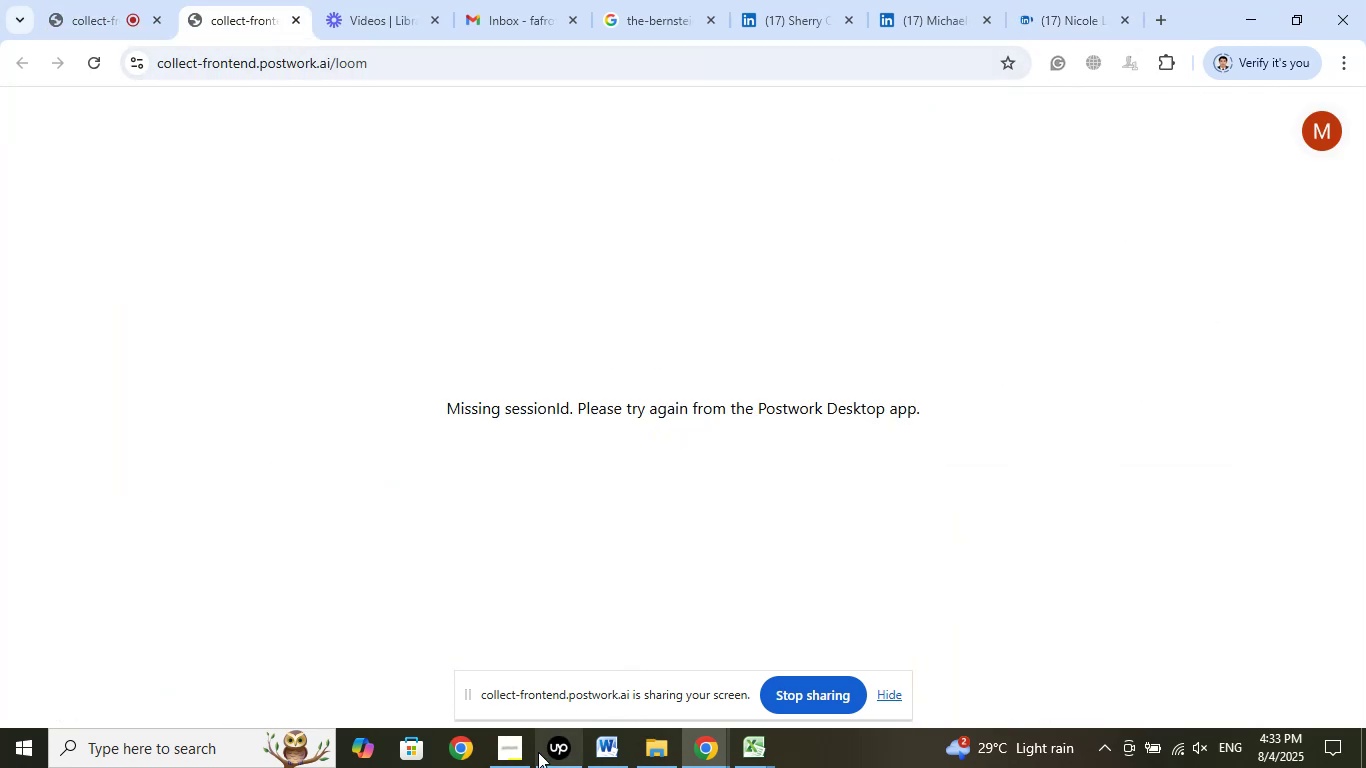 
left_click([496, 758])
 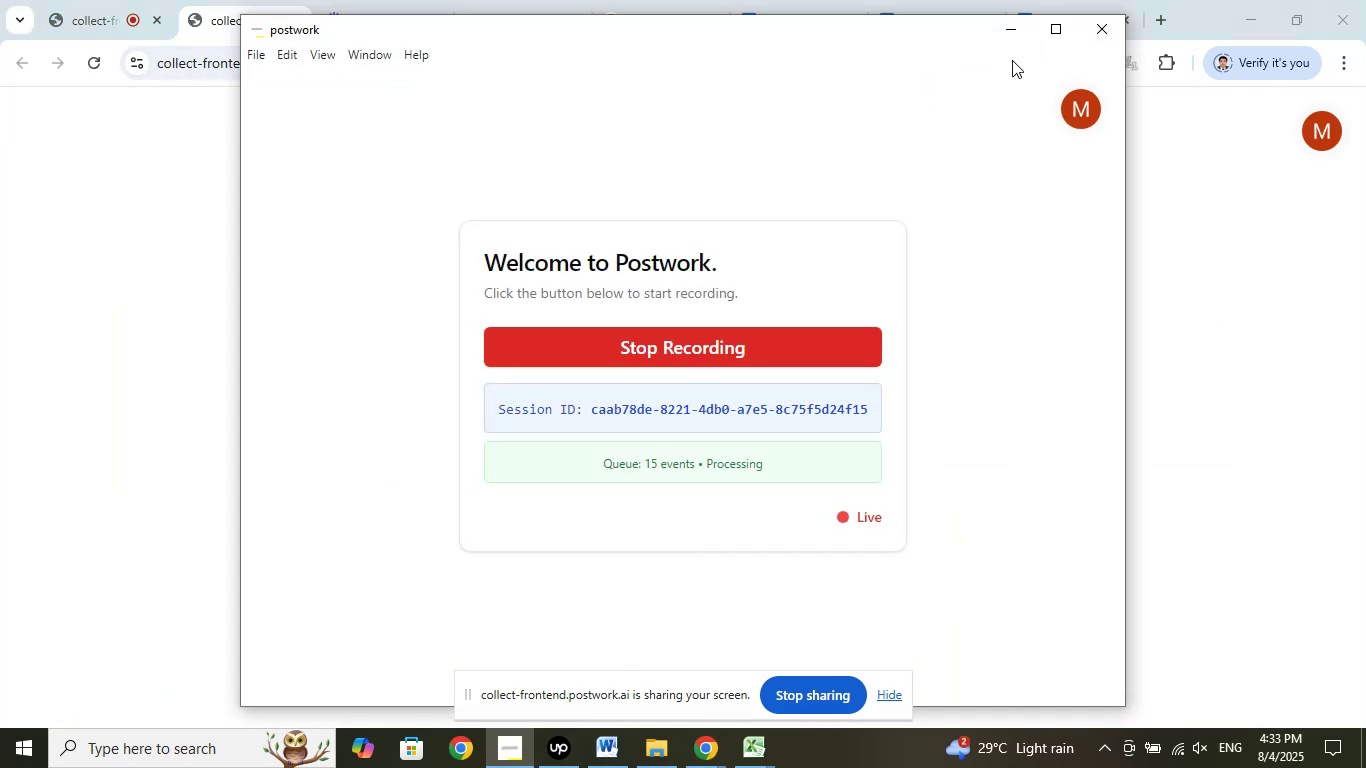 
left_click([1009, 33])
 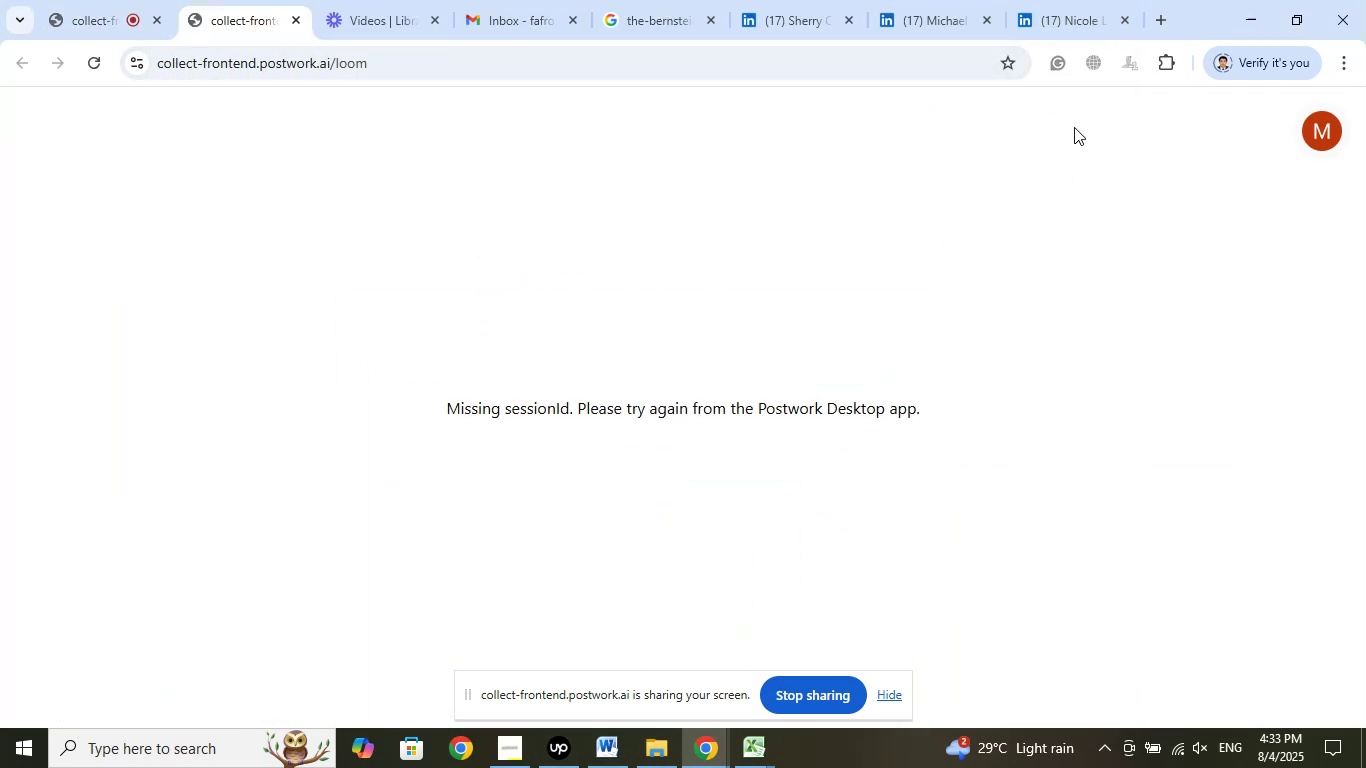 
left_click([1063, 26])
 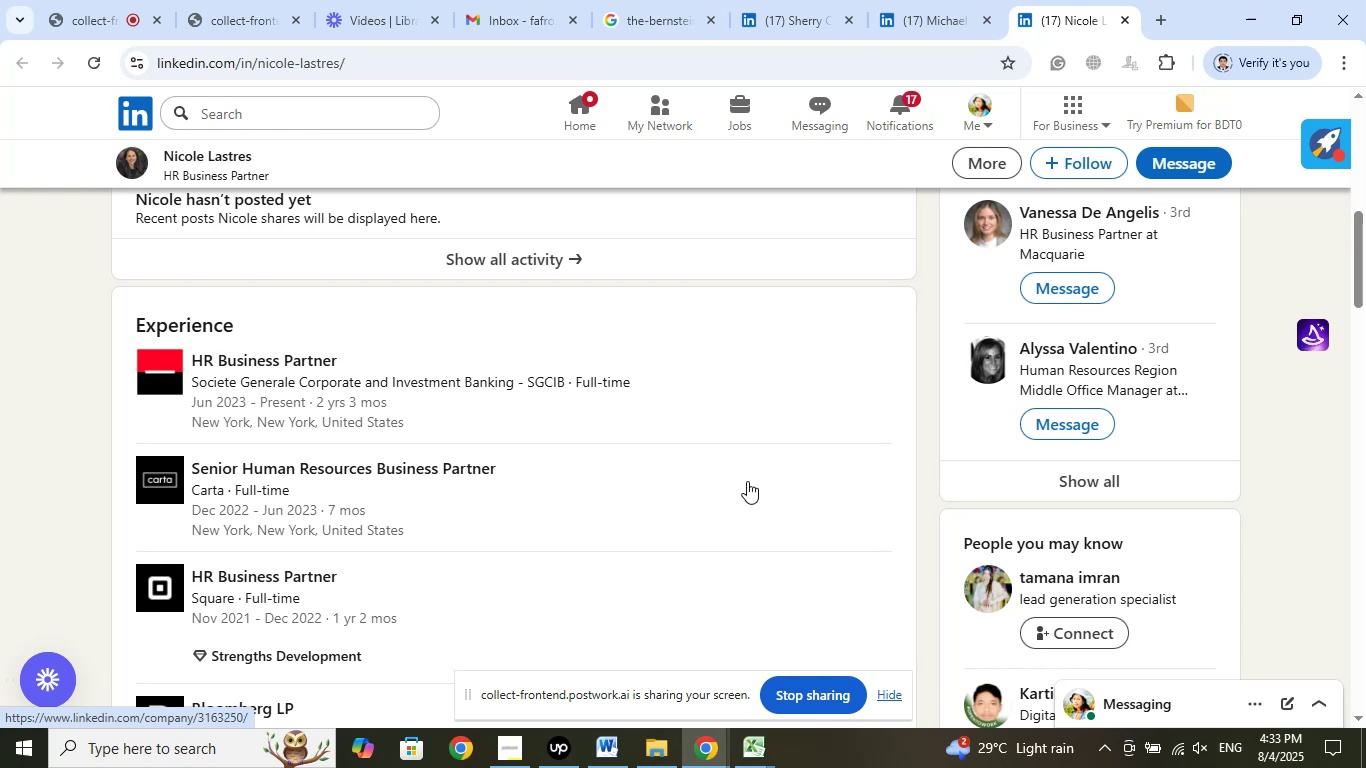 
scroll: coordinate [746, 465], scroll_direction: up, amount: 11.0
 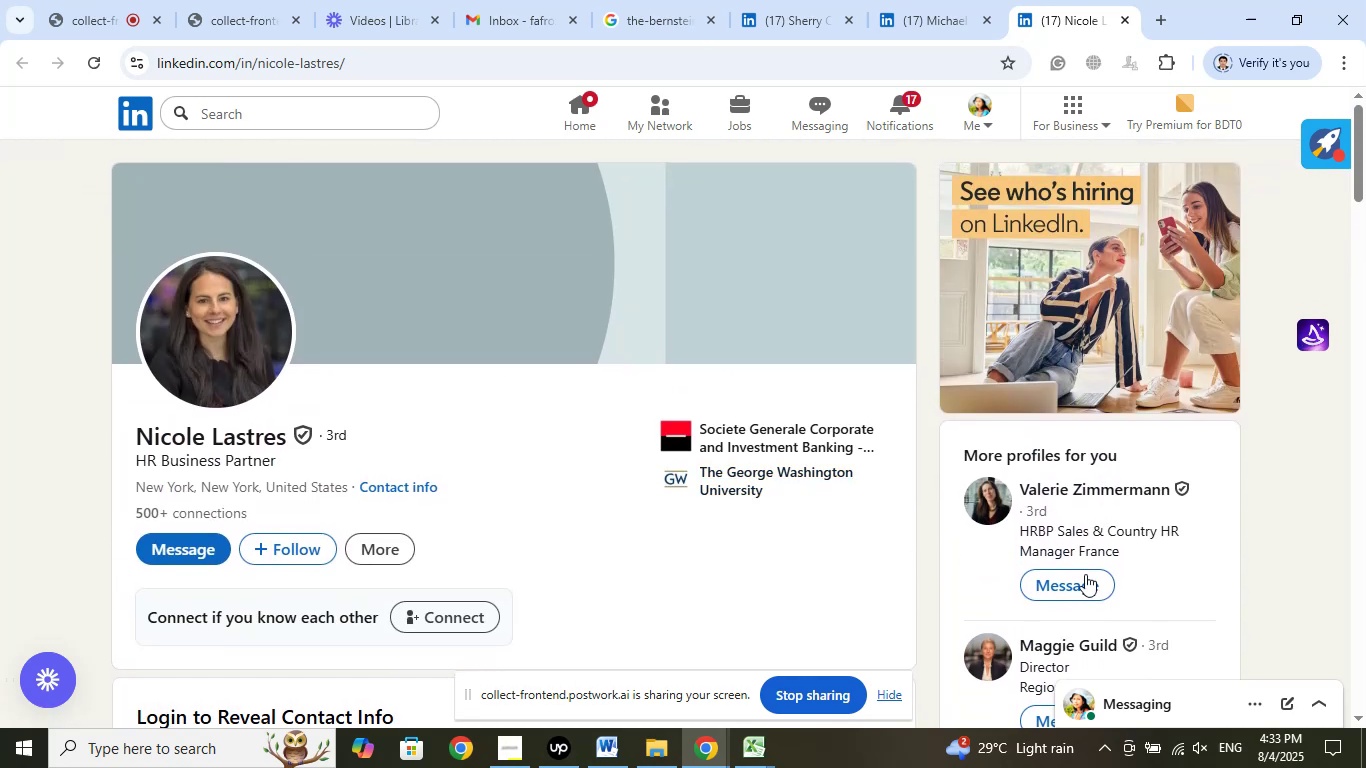 
scroll: coordinate [1242, 511], scroll_direction: down, amount: 4.0
 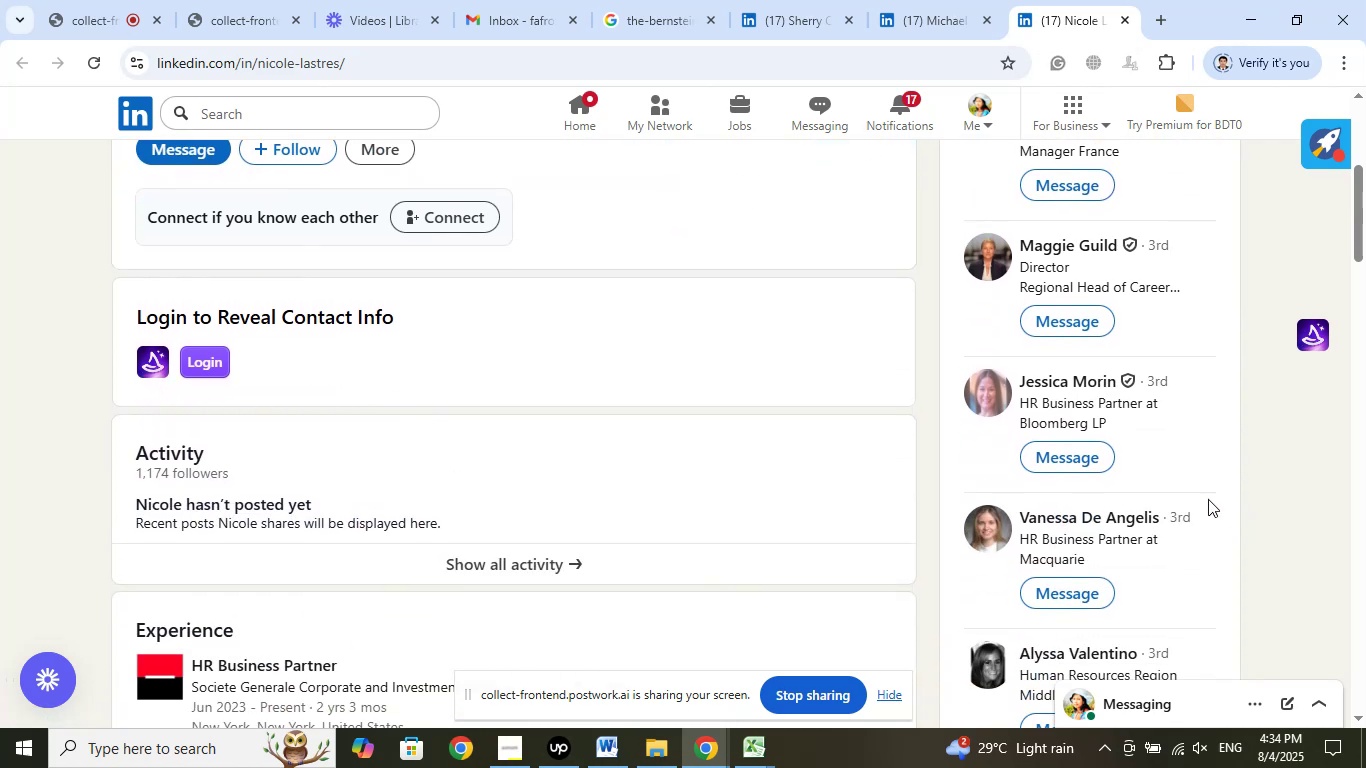 
right_click([1048, 410])
 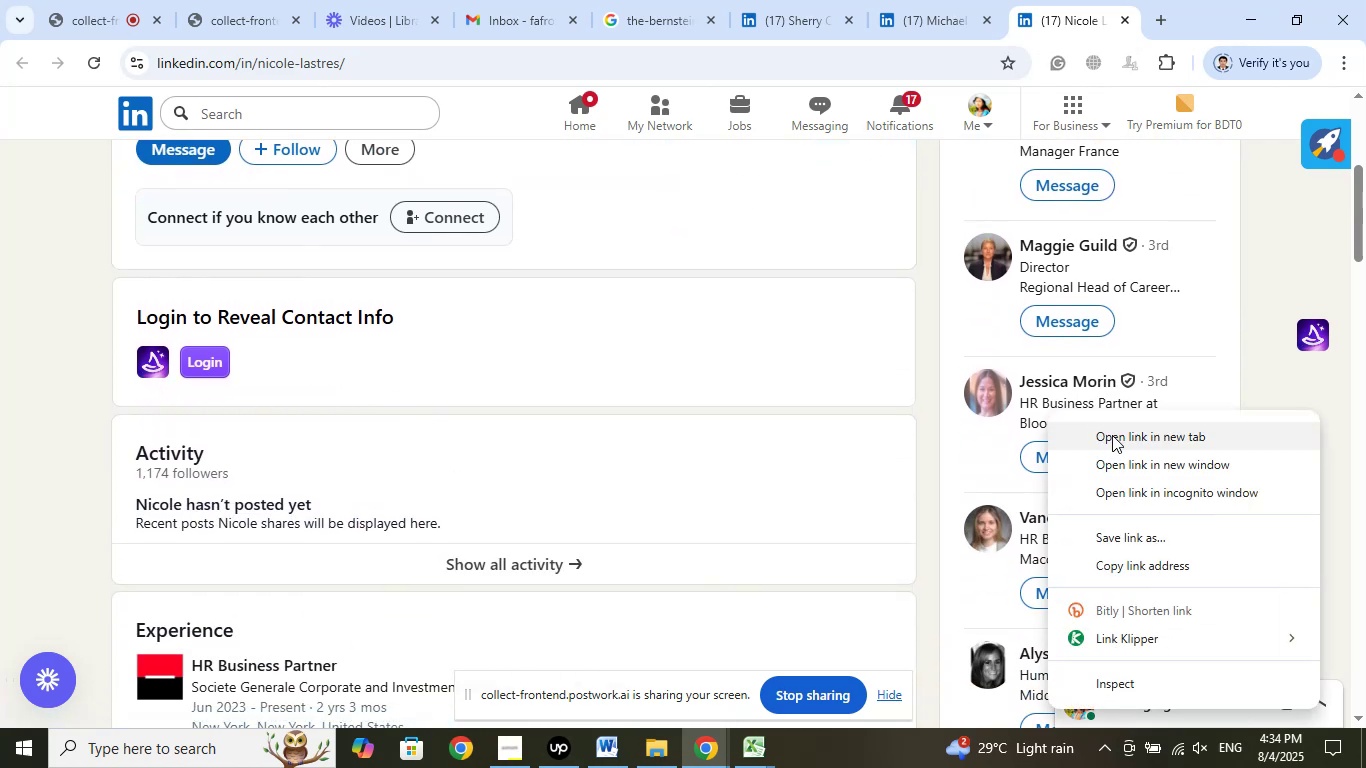 
left_click([1112, 435])
 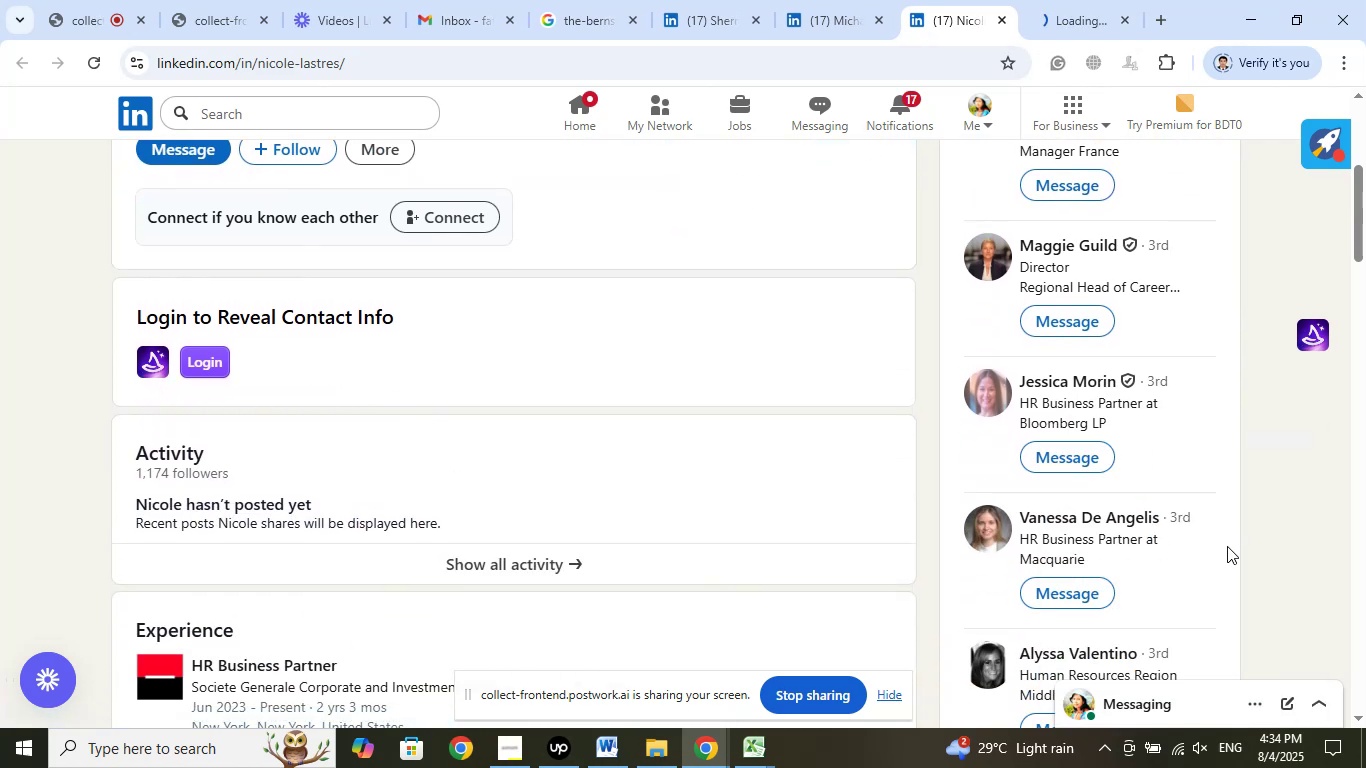 
scroll: coordinate [1227, 546], scroll_direction: down, amount: 1.0
 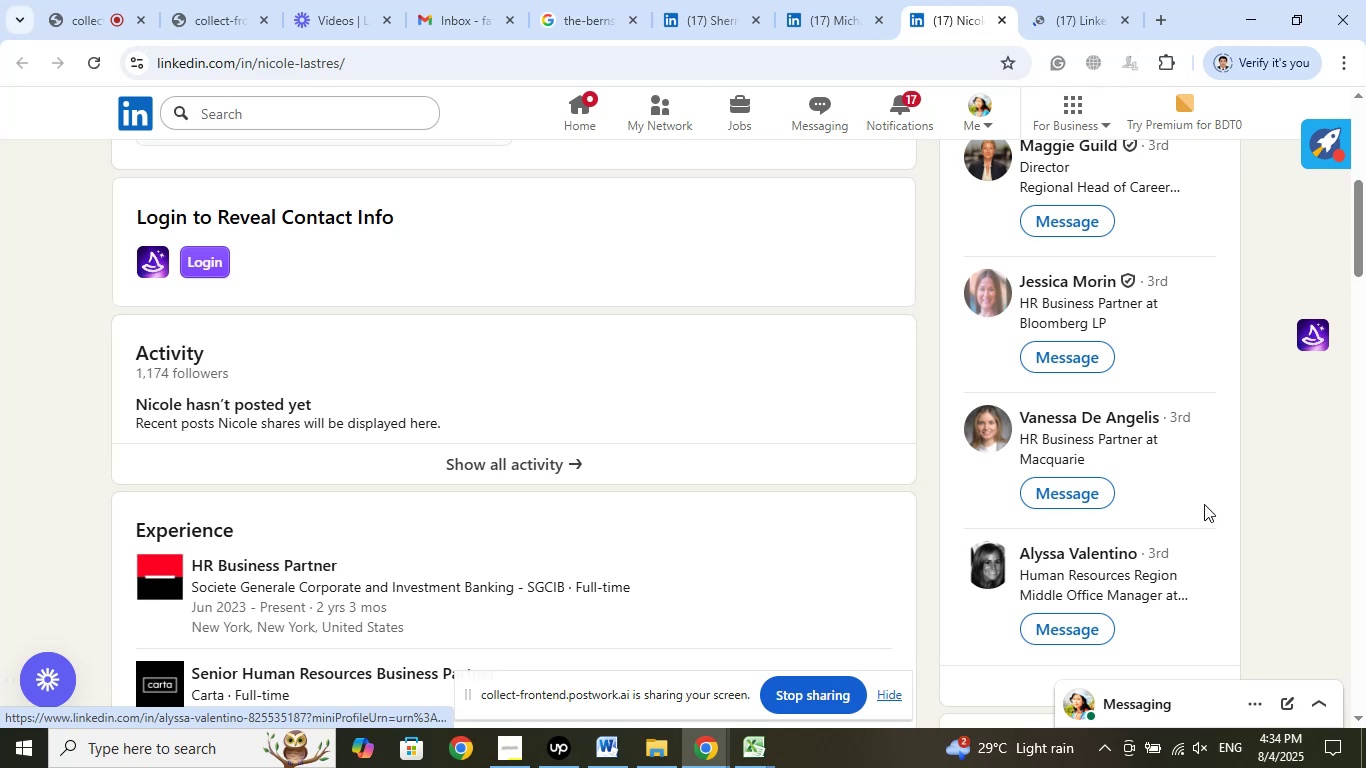 
wait(8.18)
 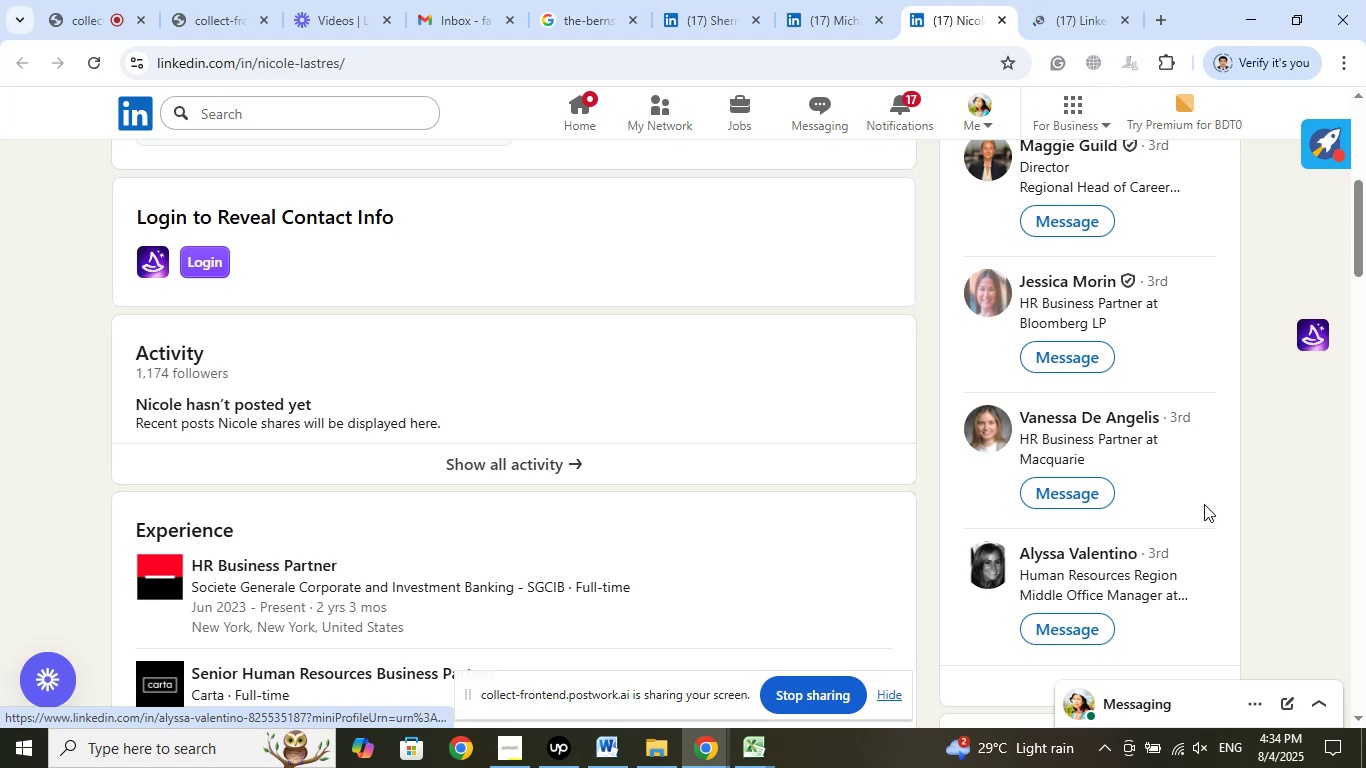 
left_click([1106, 169])
 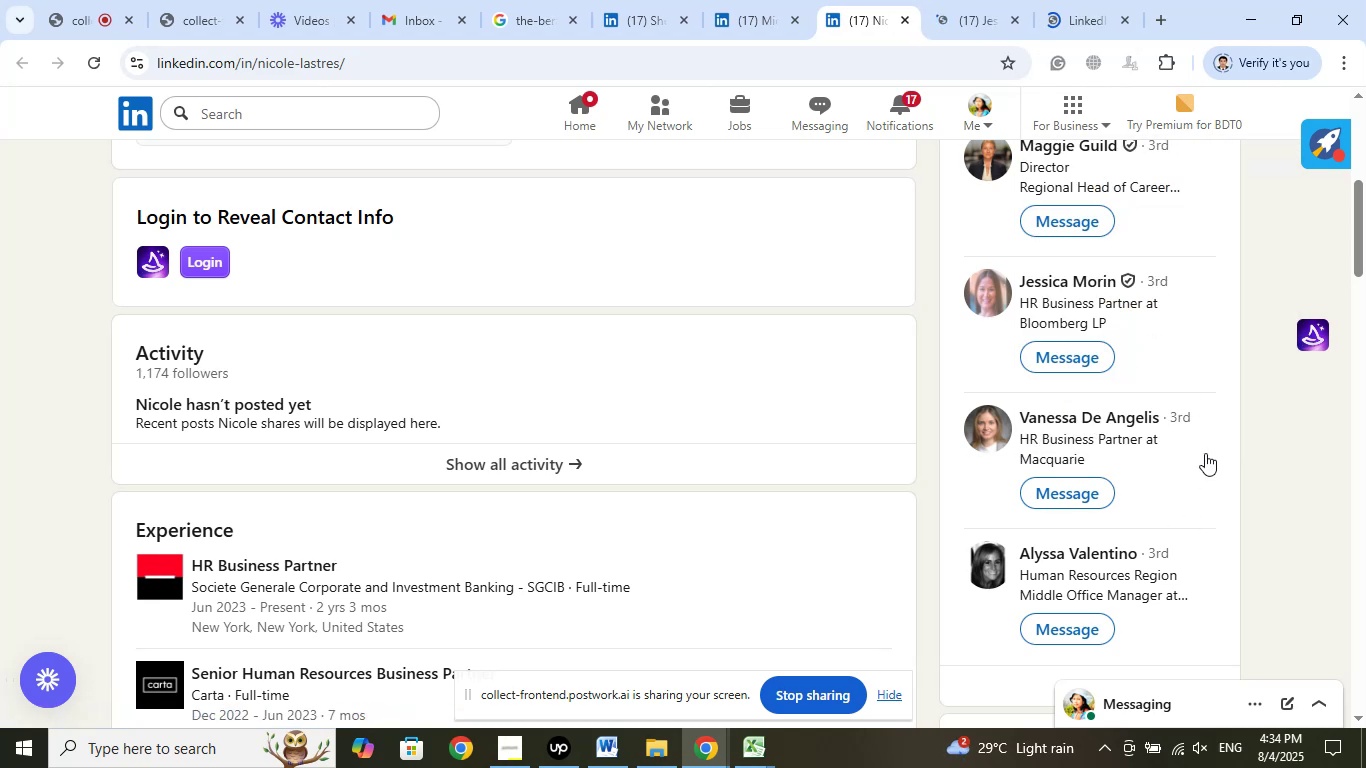 
scroll: coordinate [1206, 479], scroll_direction: down, amount: 1.0
 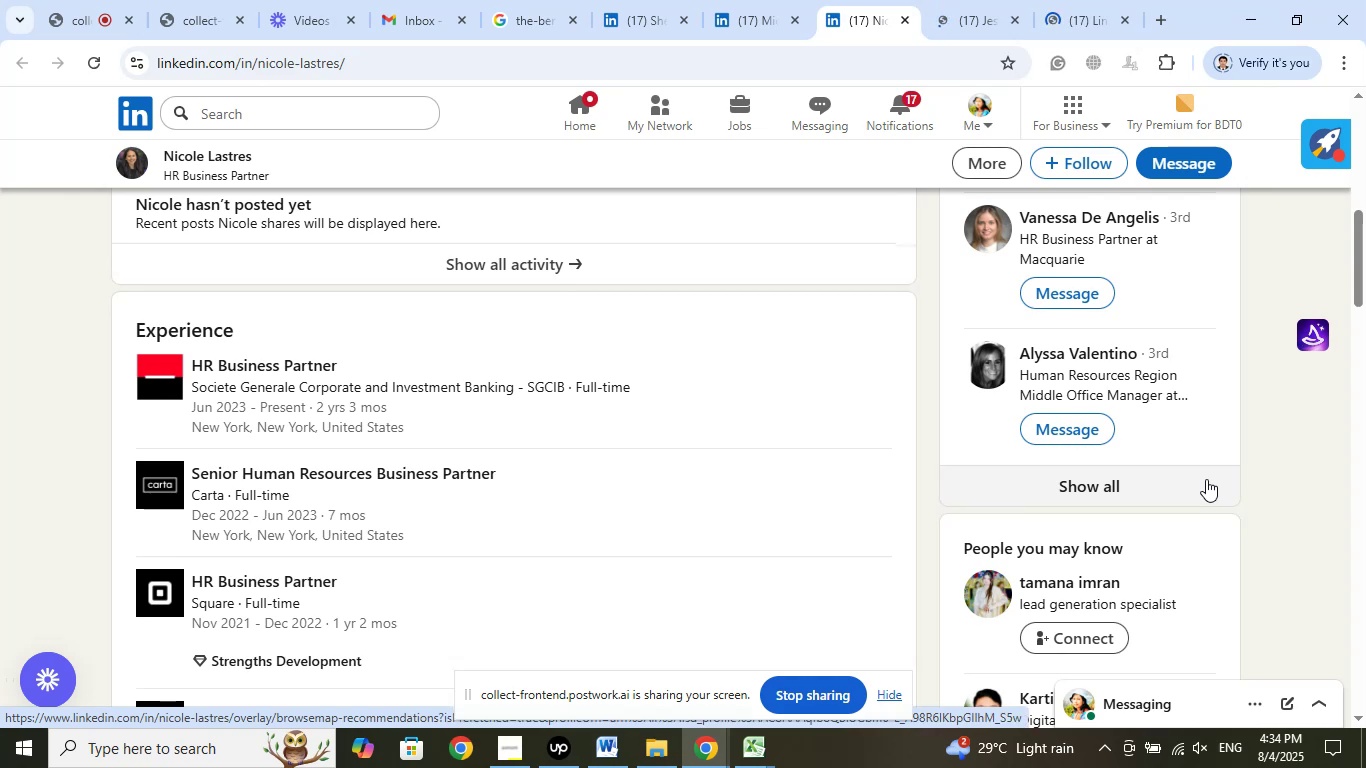 
left_click([1082, 485])
 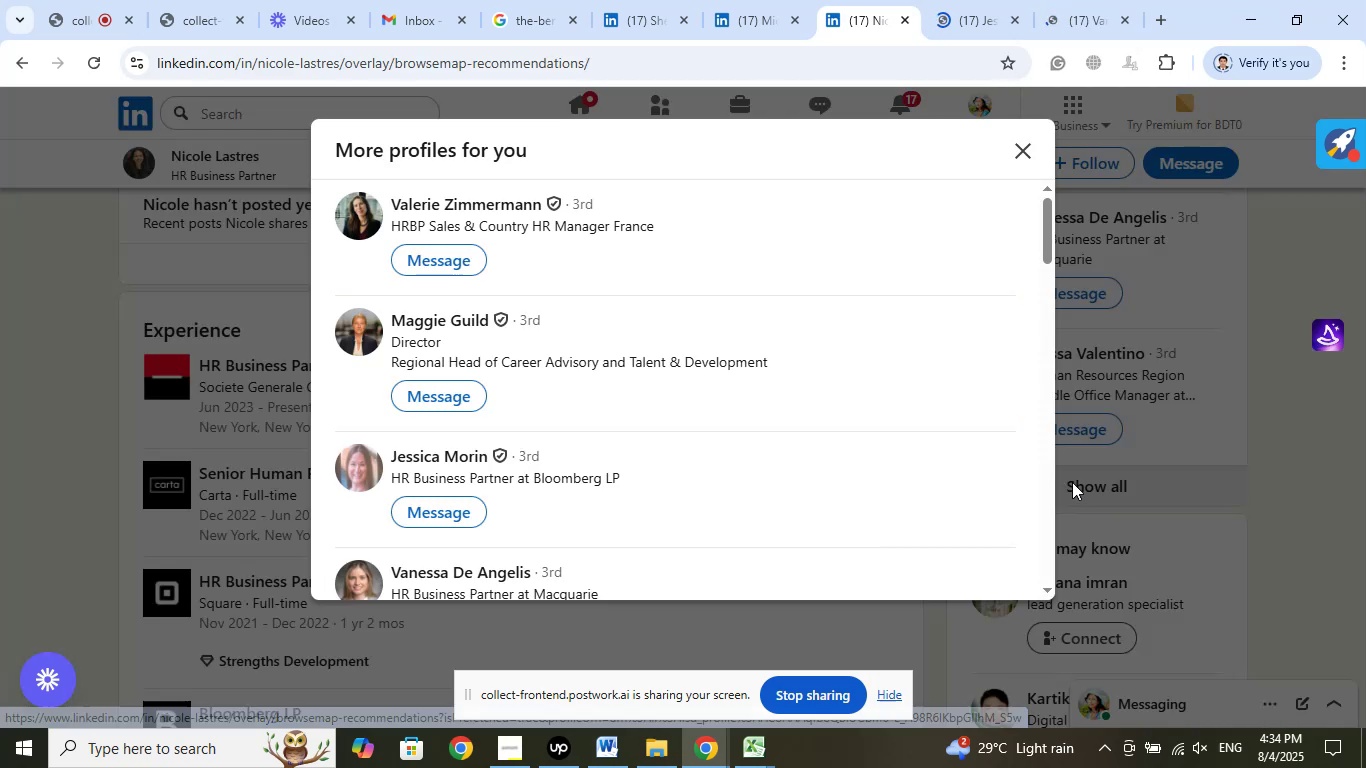 
left_click([981, 21])
 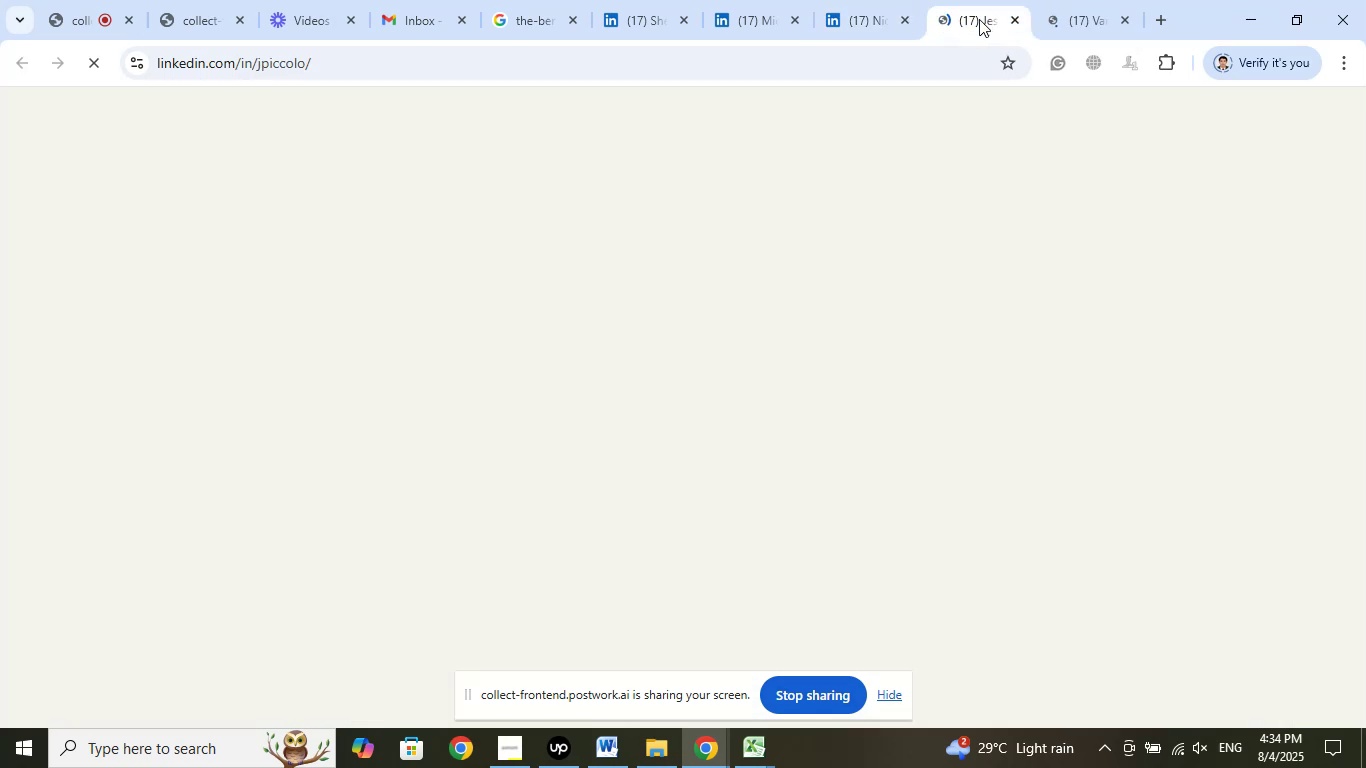 
left_click_drag(start_coordinate=[973, 17], to_coordinate=[1085, 10])
 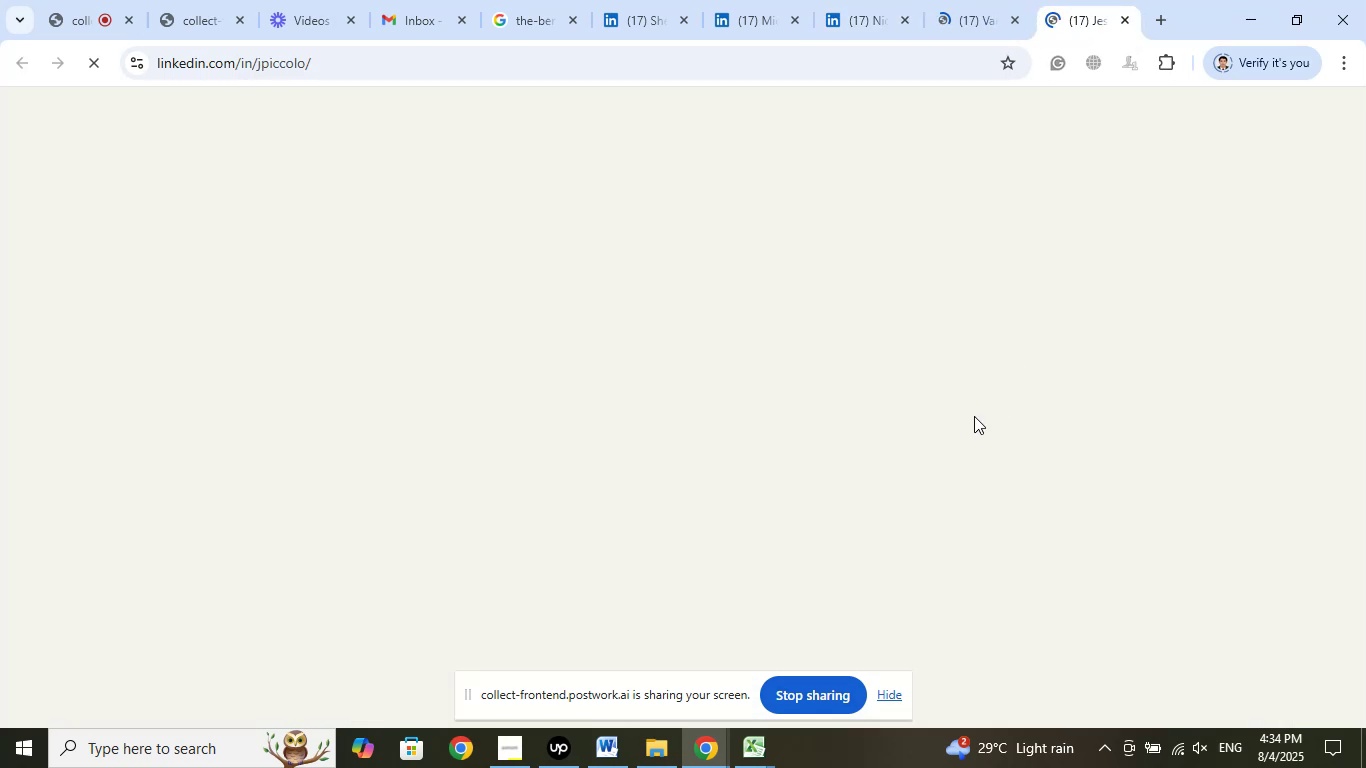 
mouse_move([777, 538])
 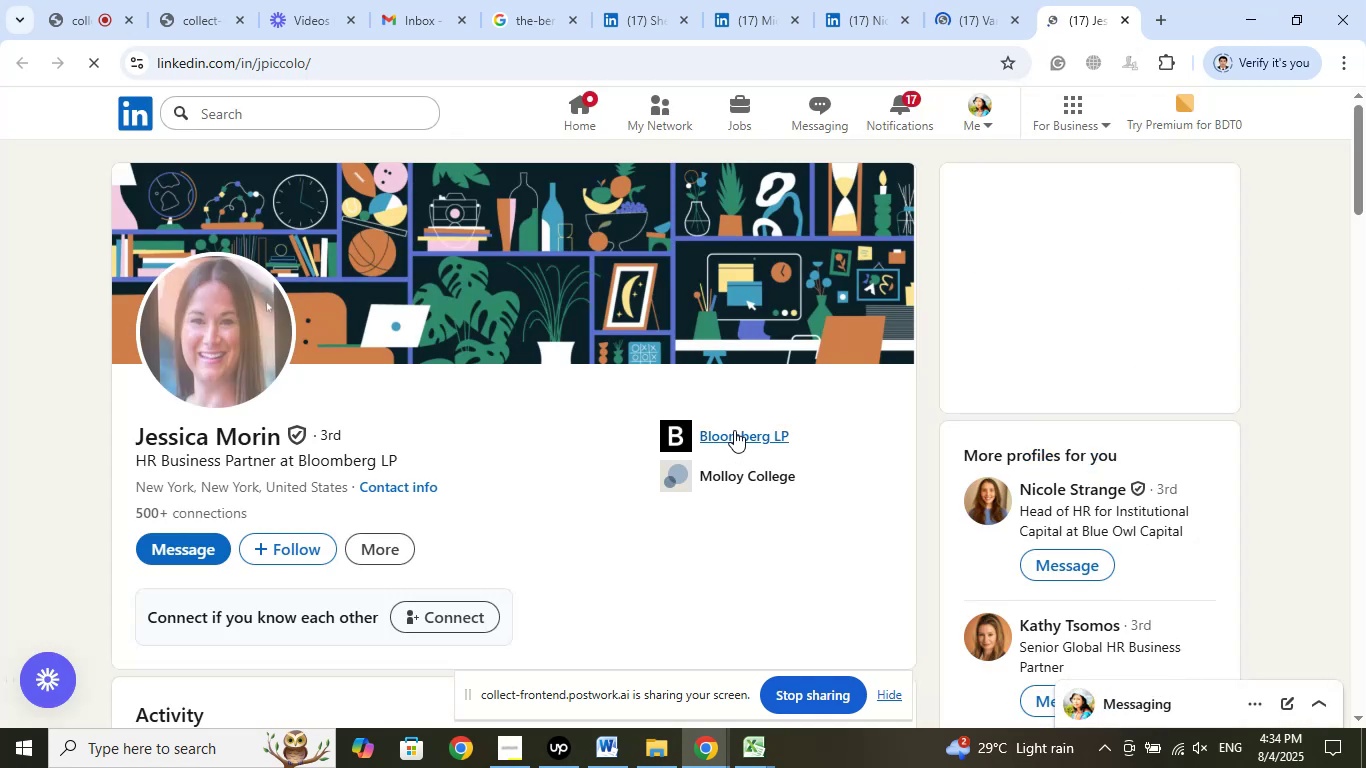 
left_click([734, 430])
 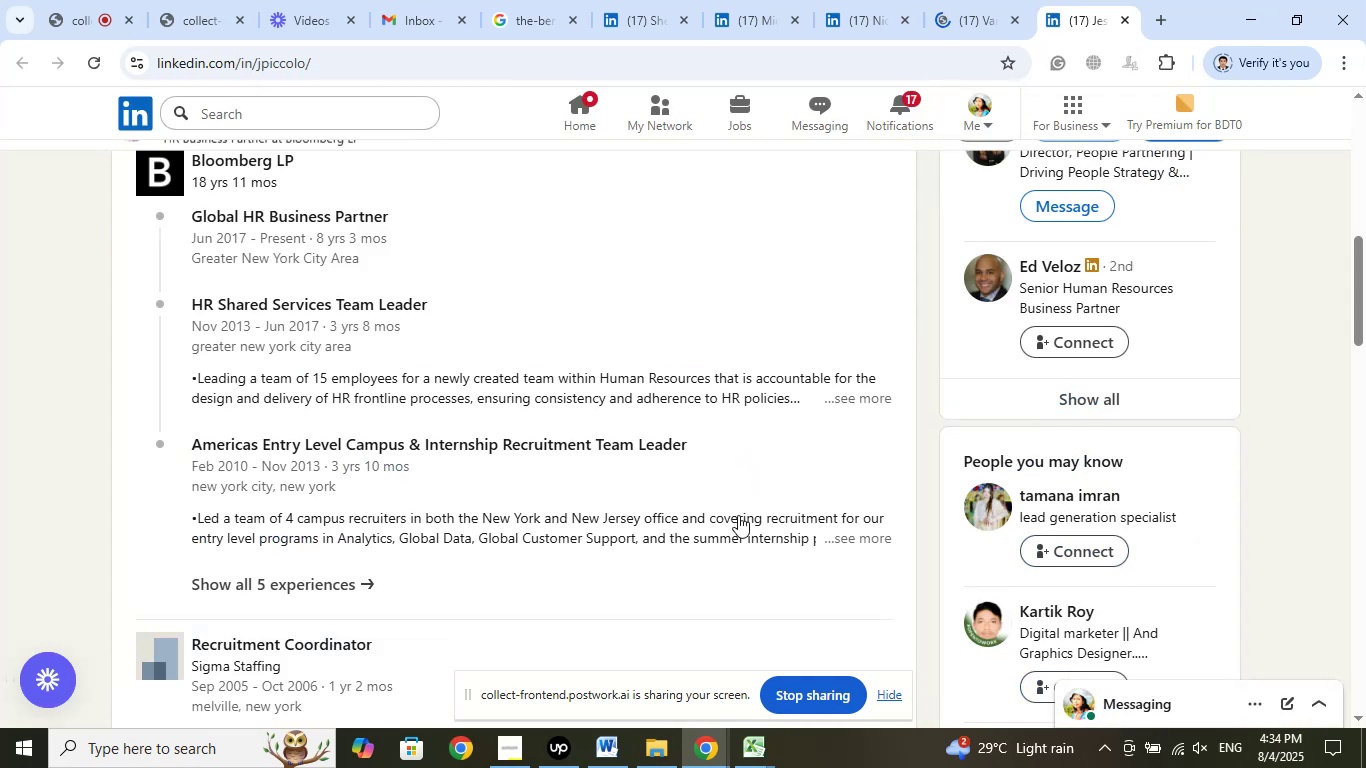 
scroll: coordinate [690, 535], scroll_direction: up, amount: 1.0
 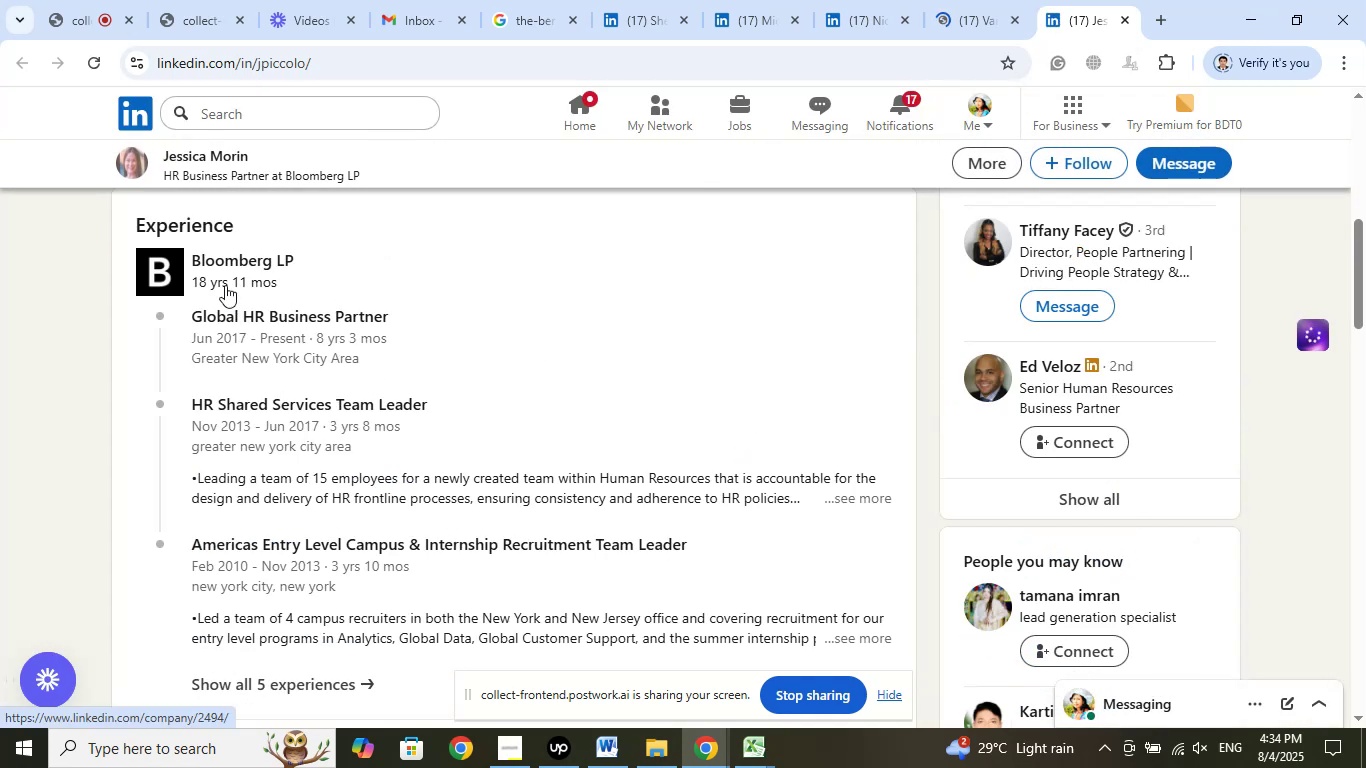 
right_click([241, 270])
 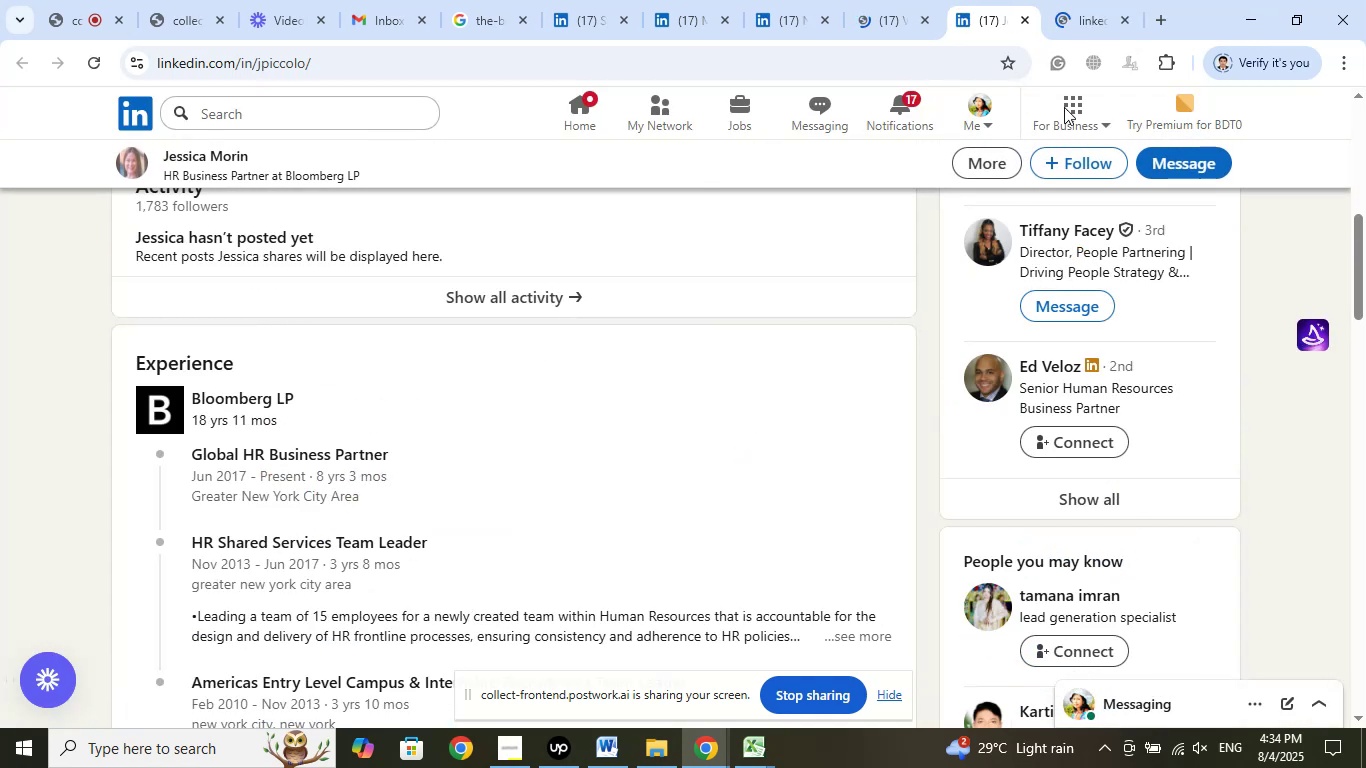 
left_click([1077, 21])
 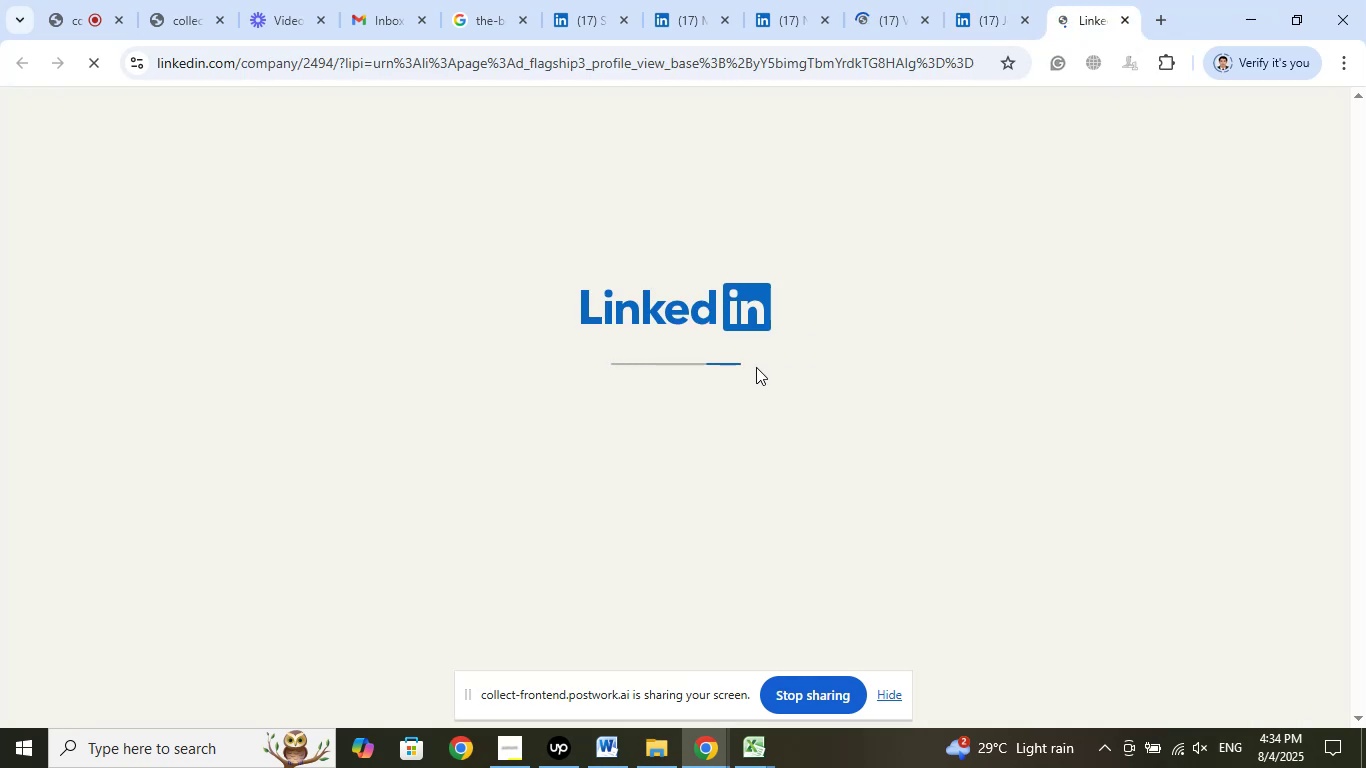 
wait(9.1)
 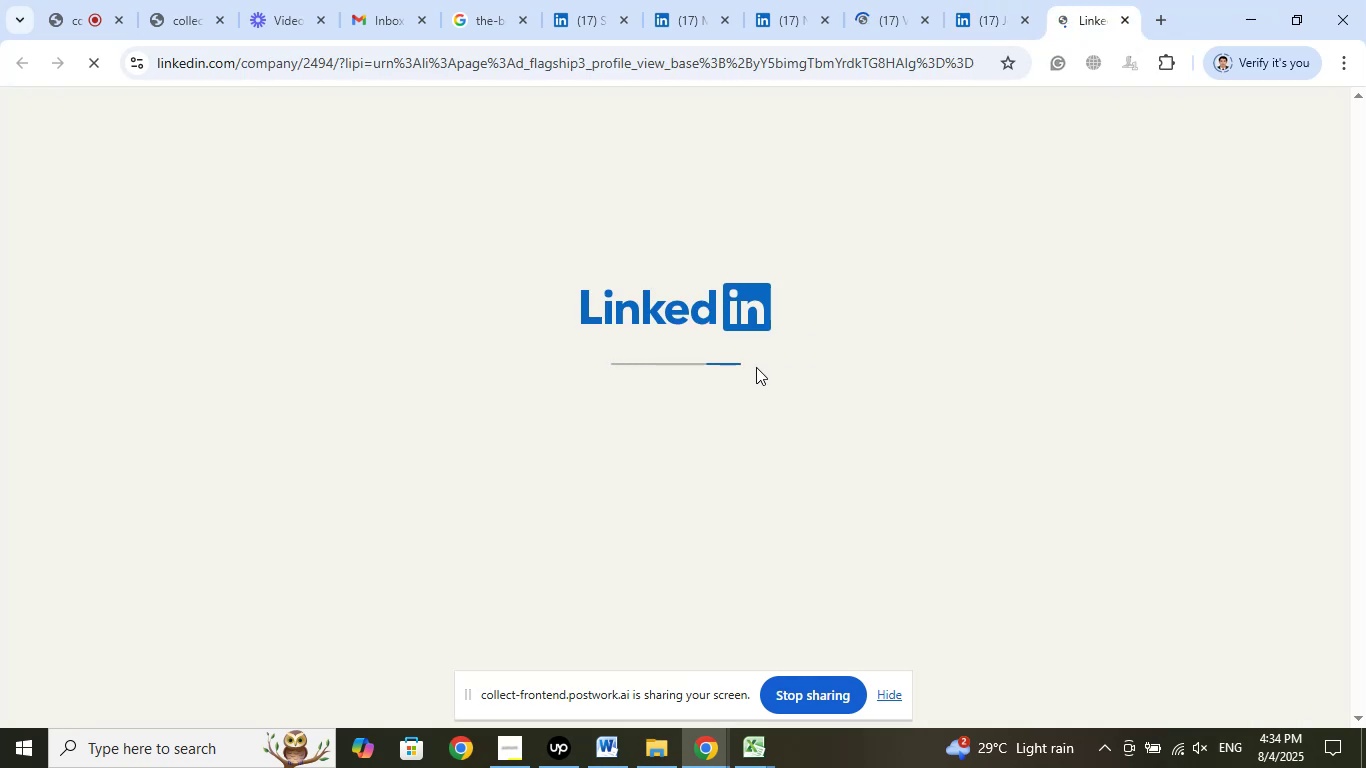 
left_click([1129, 21])
 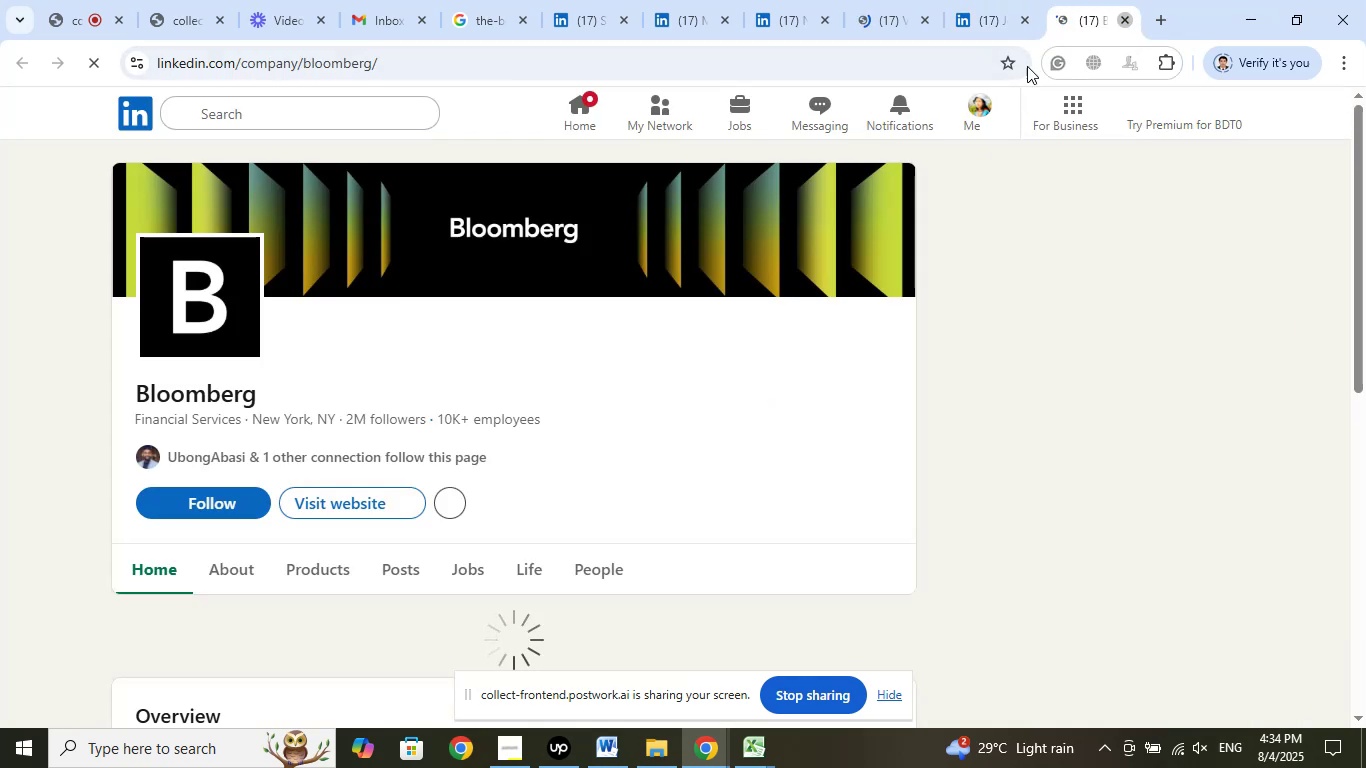 
mouse_move([975, 132])
 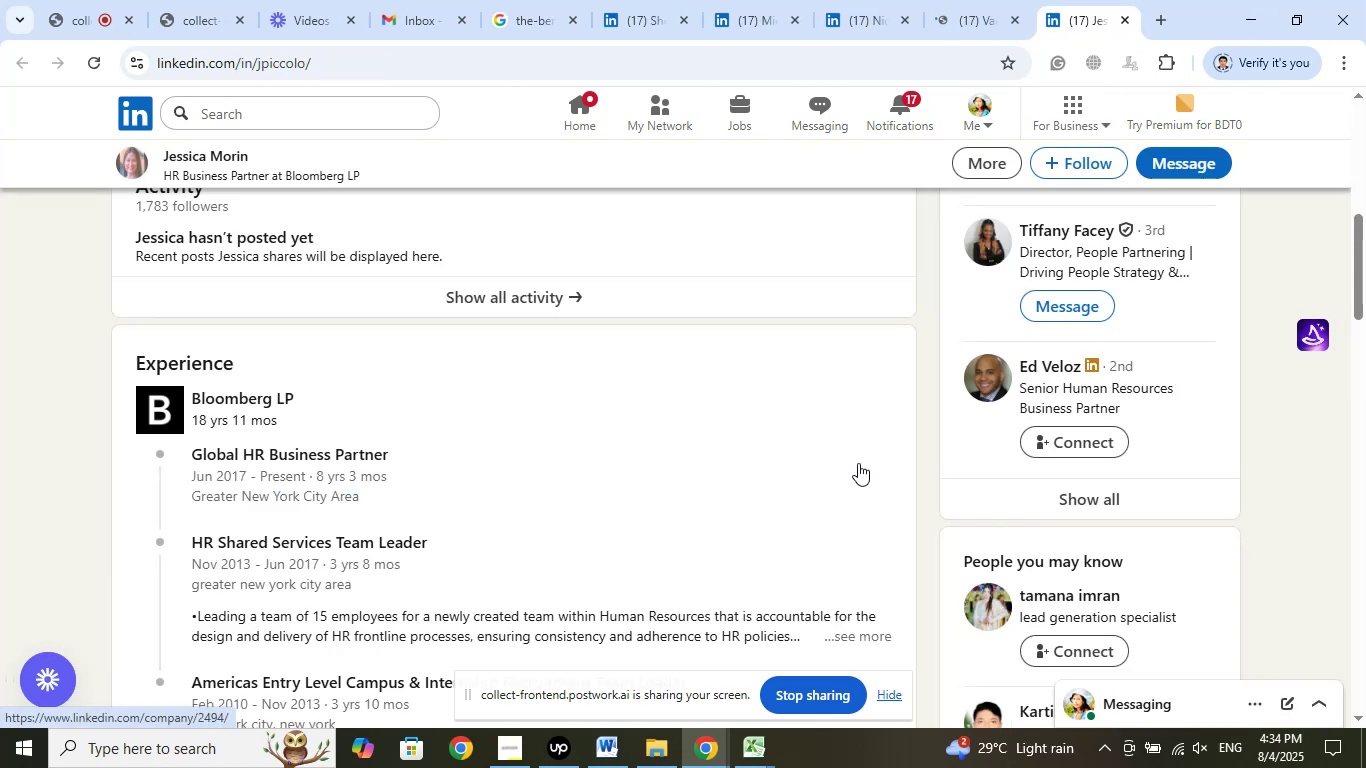 
scroll: coordinate [1175, 465], scroll_direction: up, amount: 6.0
 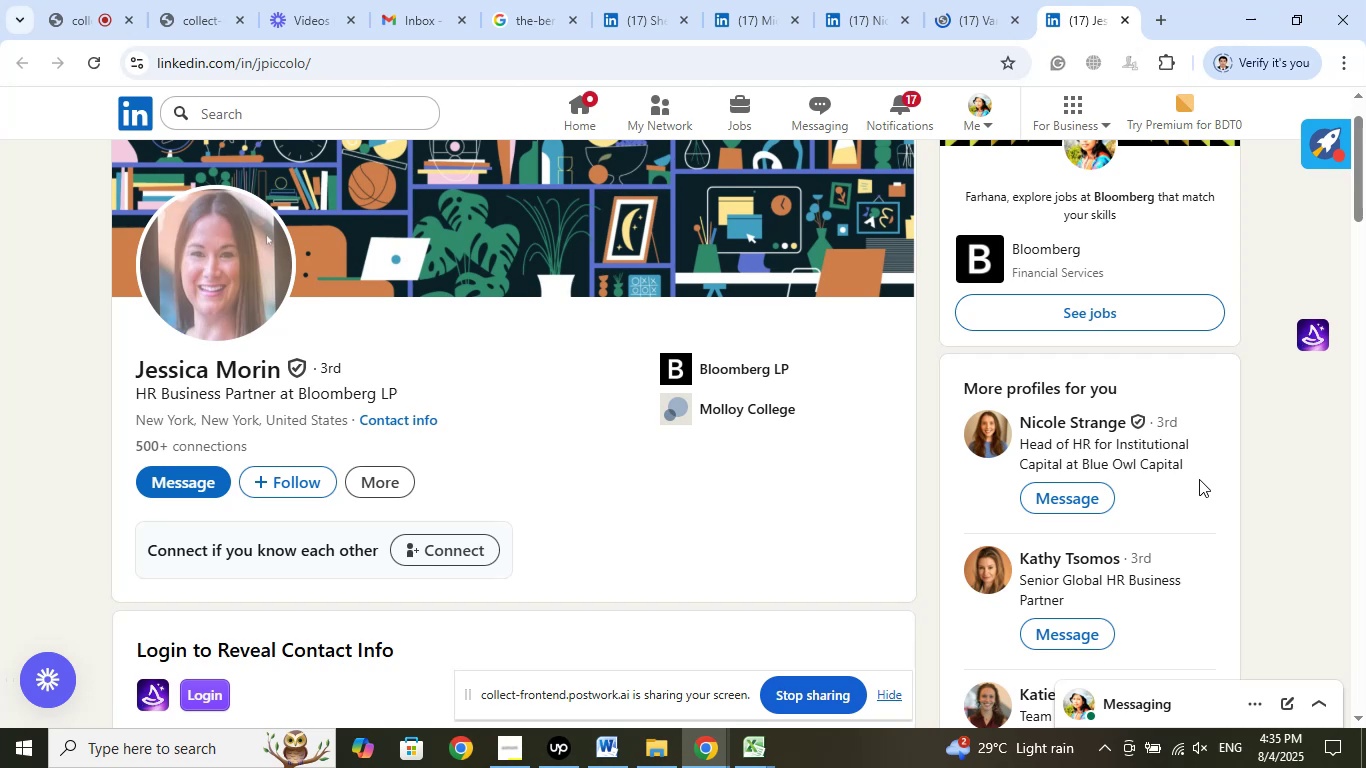 
wait(8.6)
 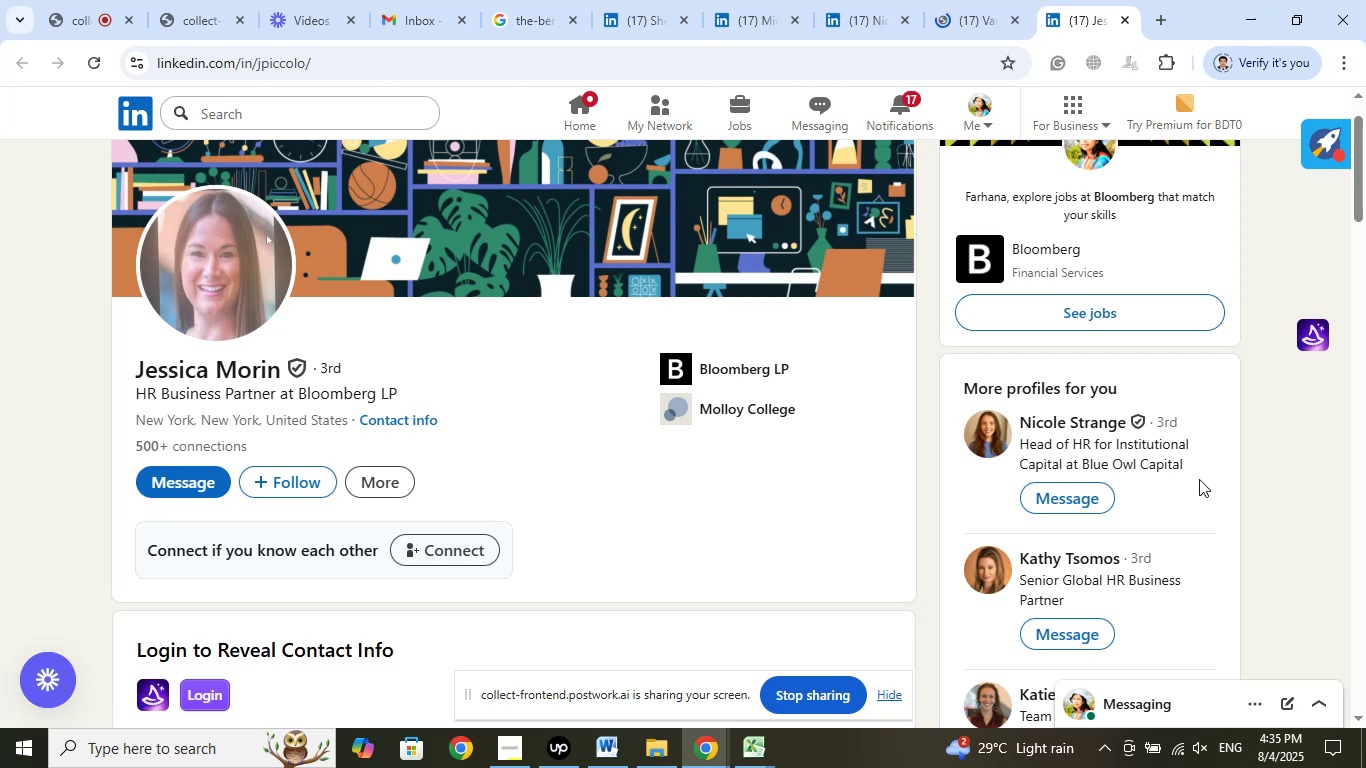 
left_click([1134, 181])
 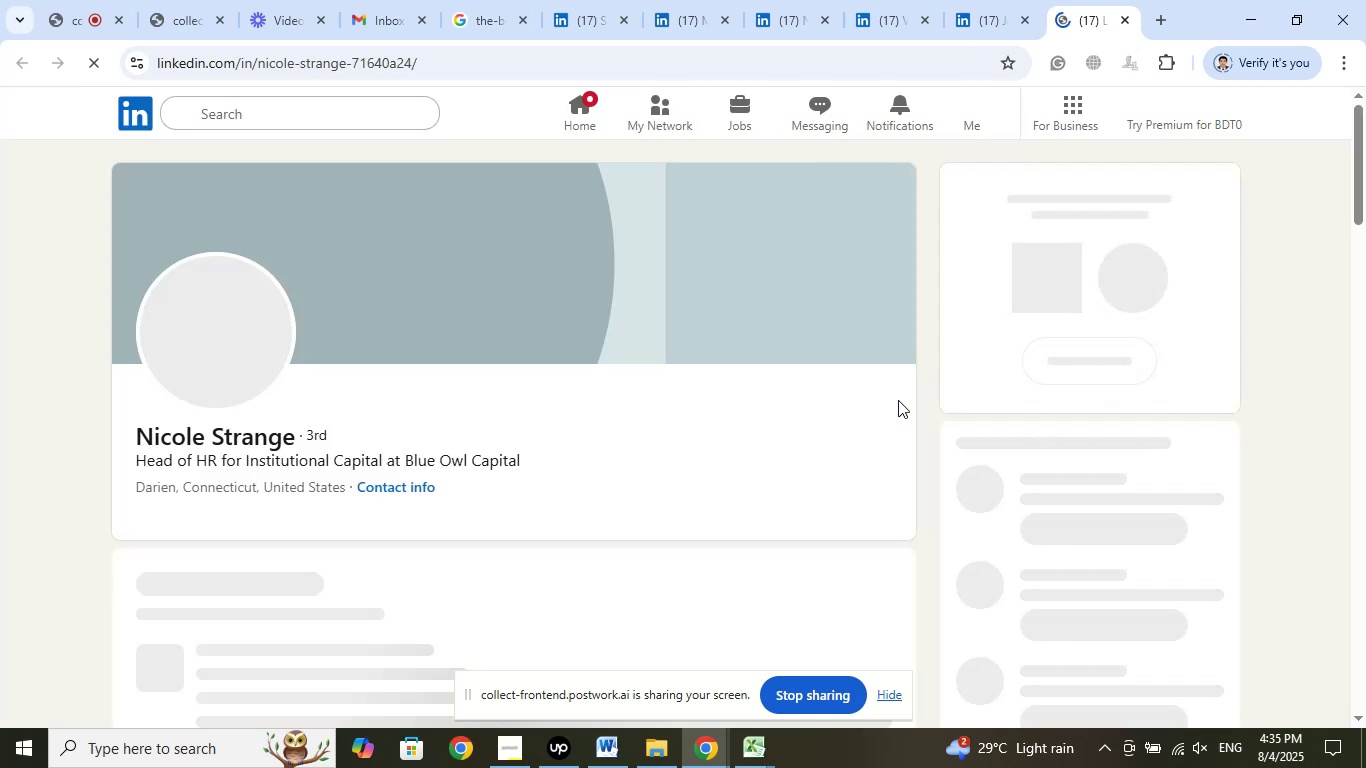 
wait(12.27)
 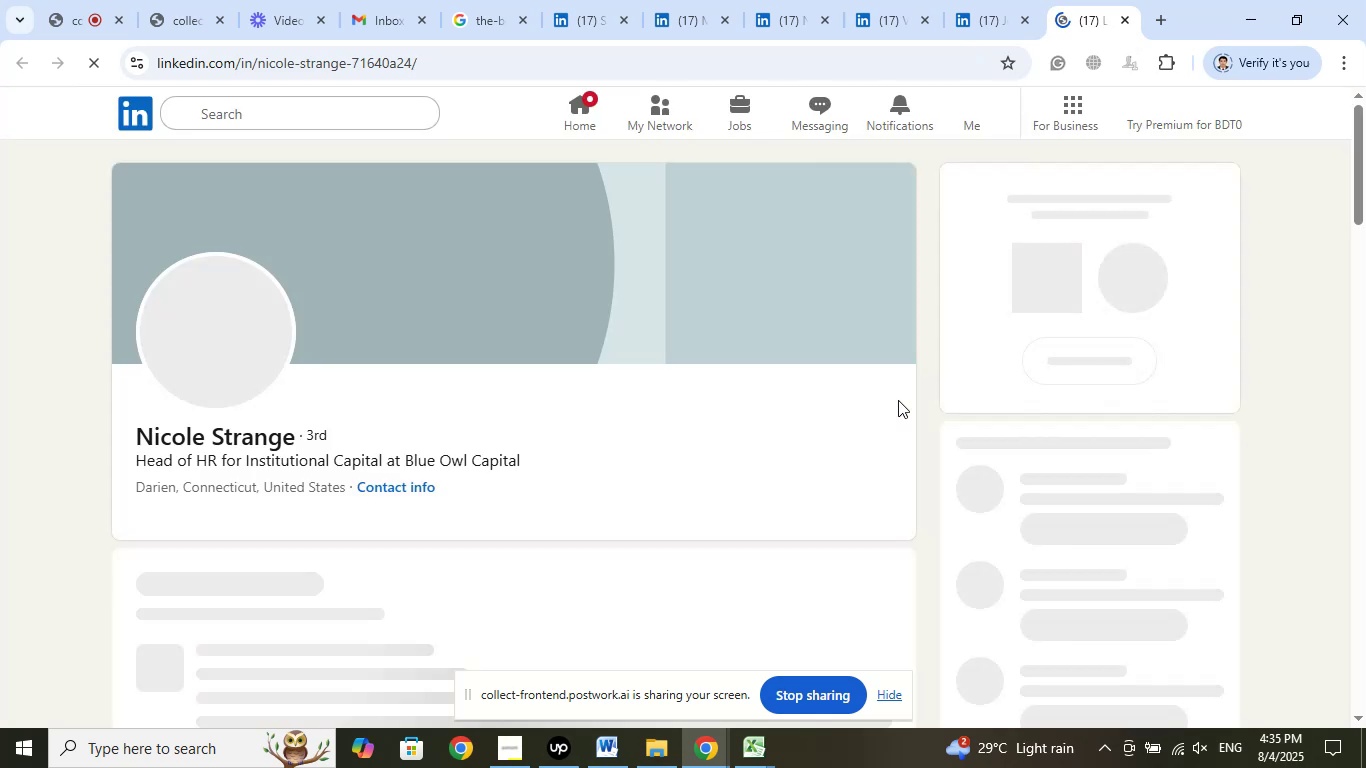 
mouse_move([629, 477])
 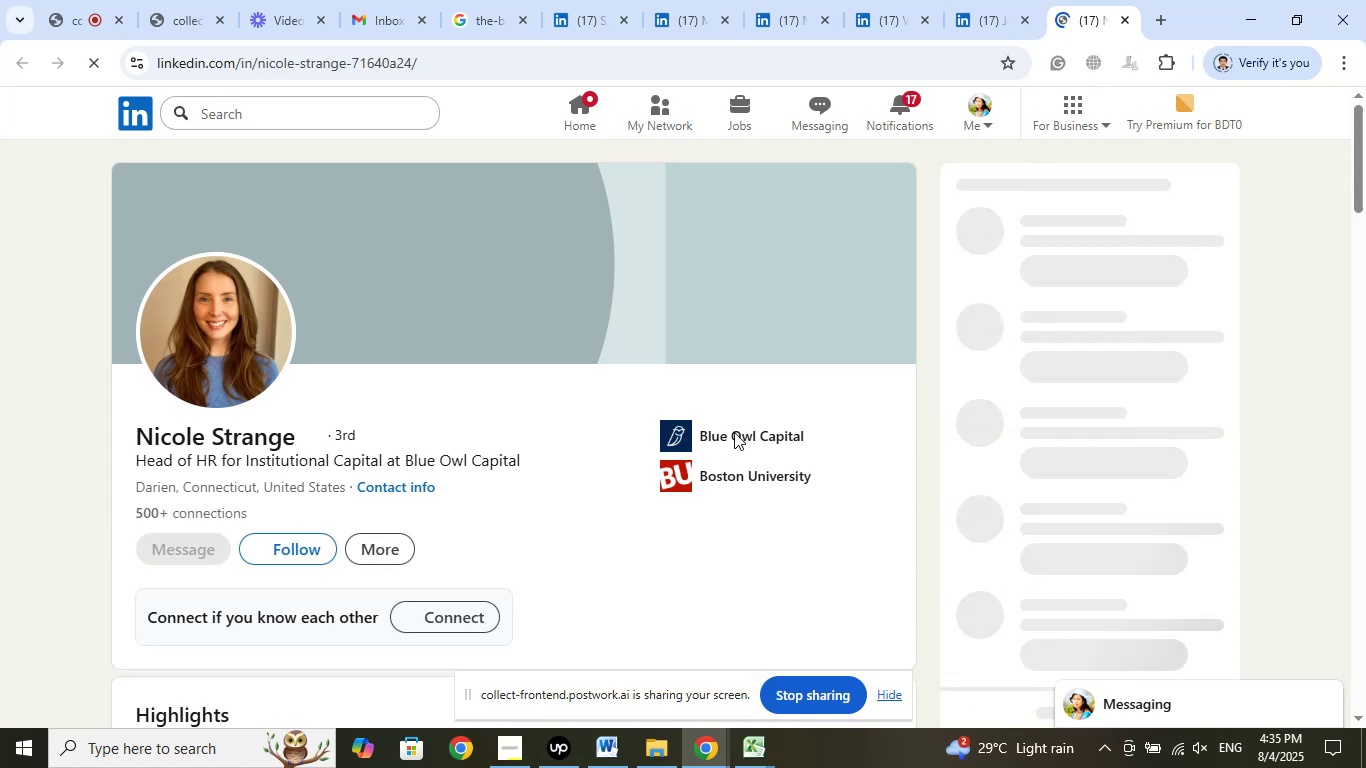 
left_click([734, 432])
 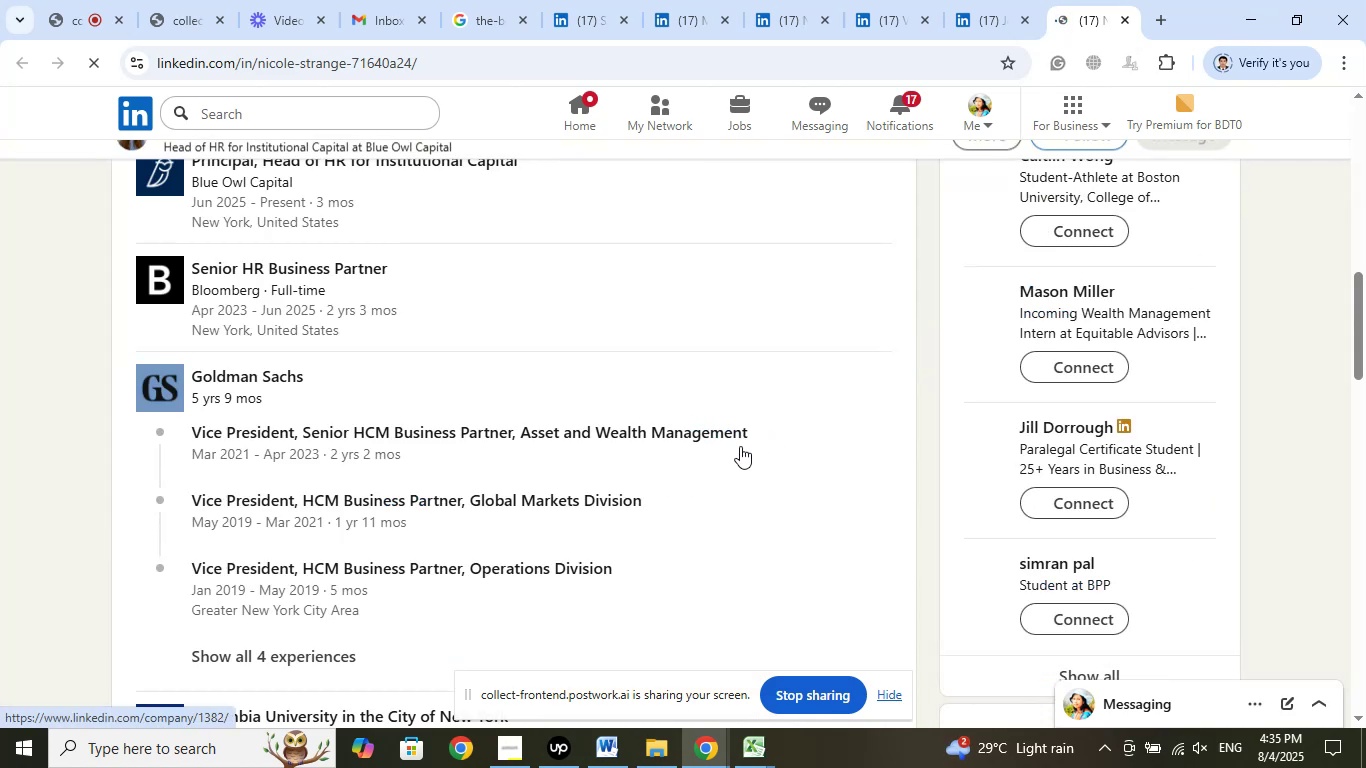 
scroll: coordinate [682, 500], scroll_direction: up, amount: 2.0
 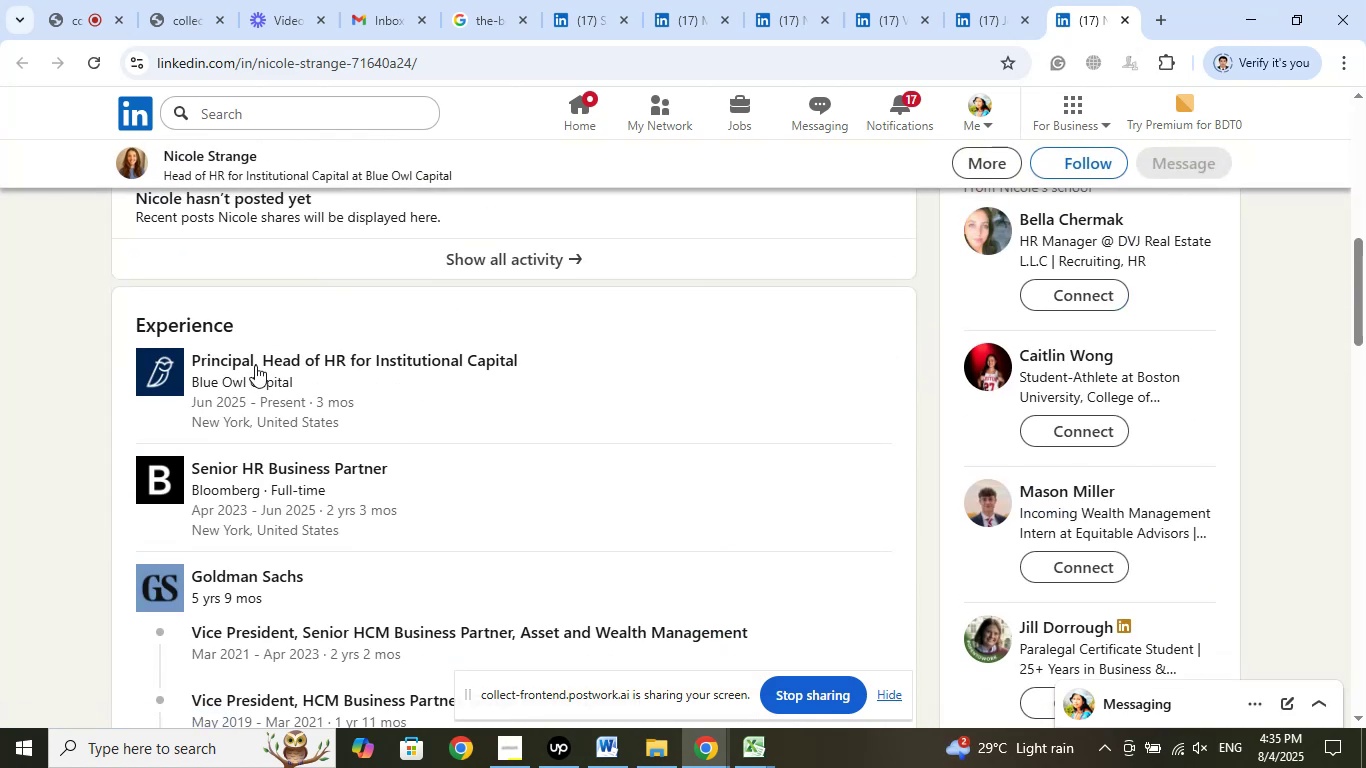 
right_click([255, 365])
 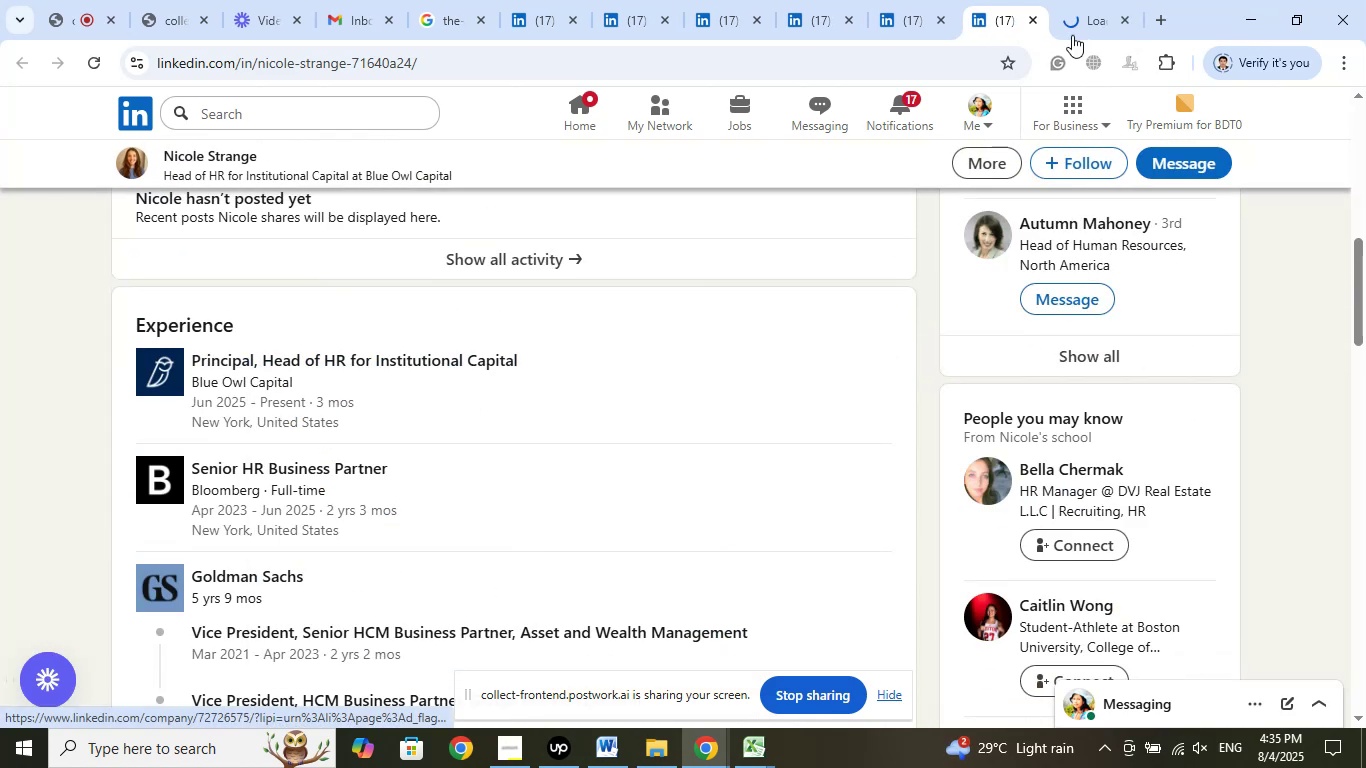 
left_click([1082, 20])
 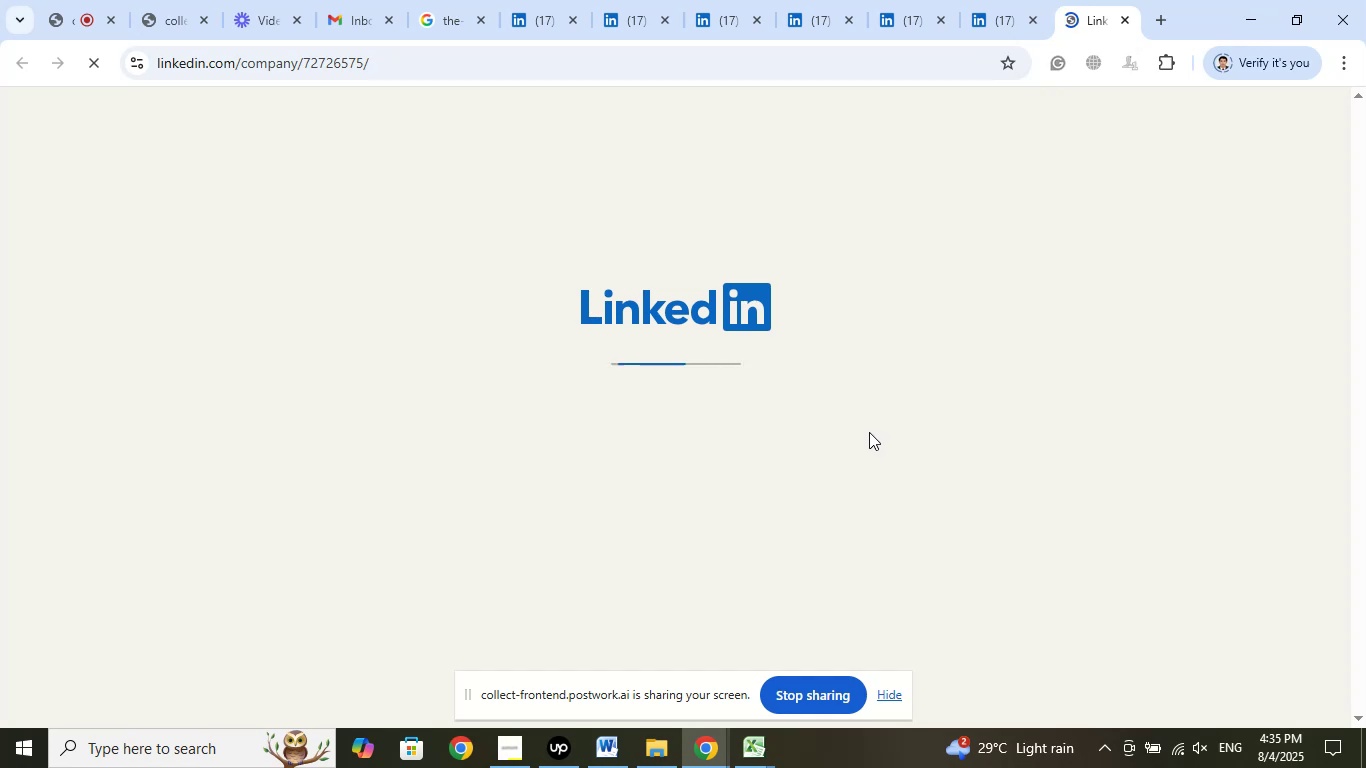 
wait(9.45)
 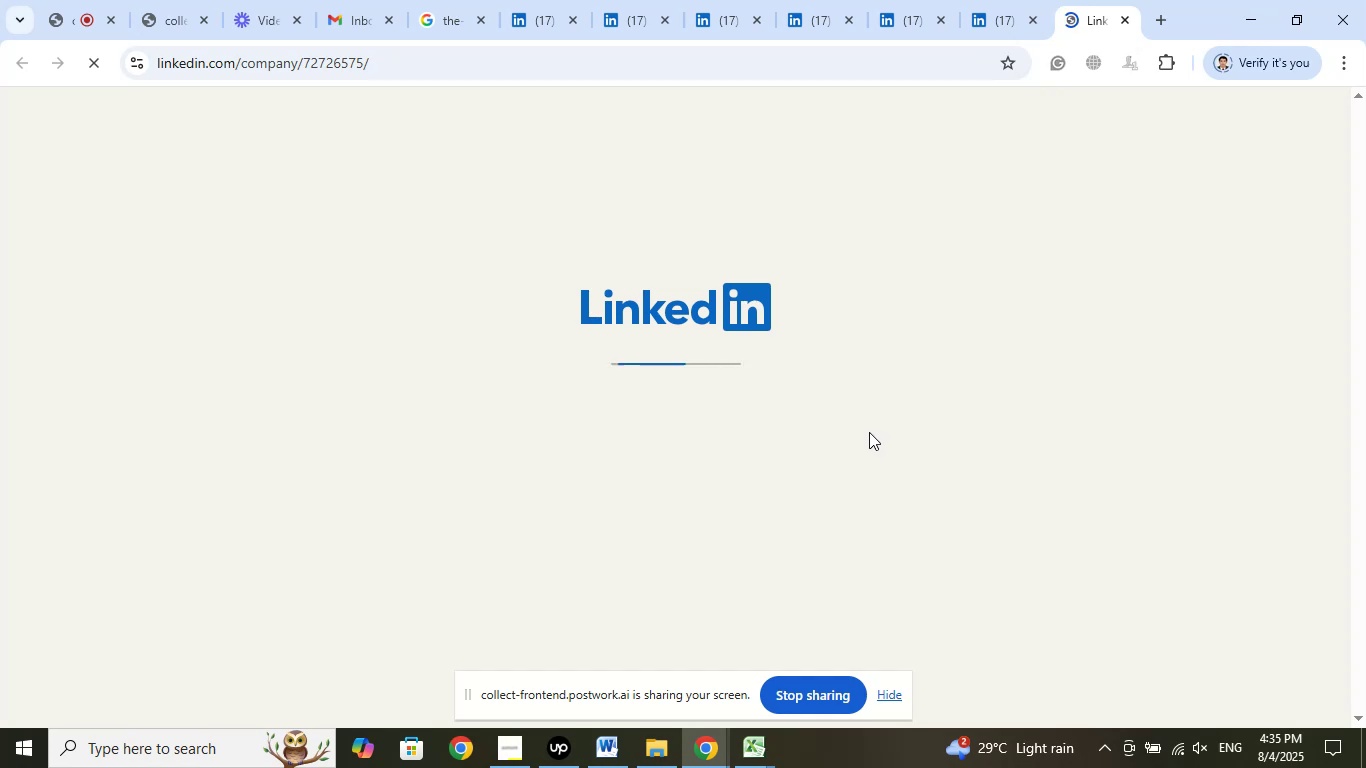 
left_click([1034, 18])
 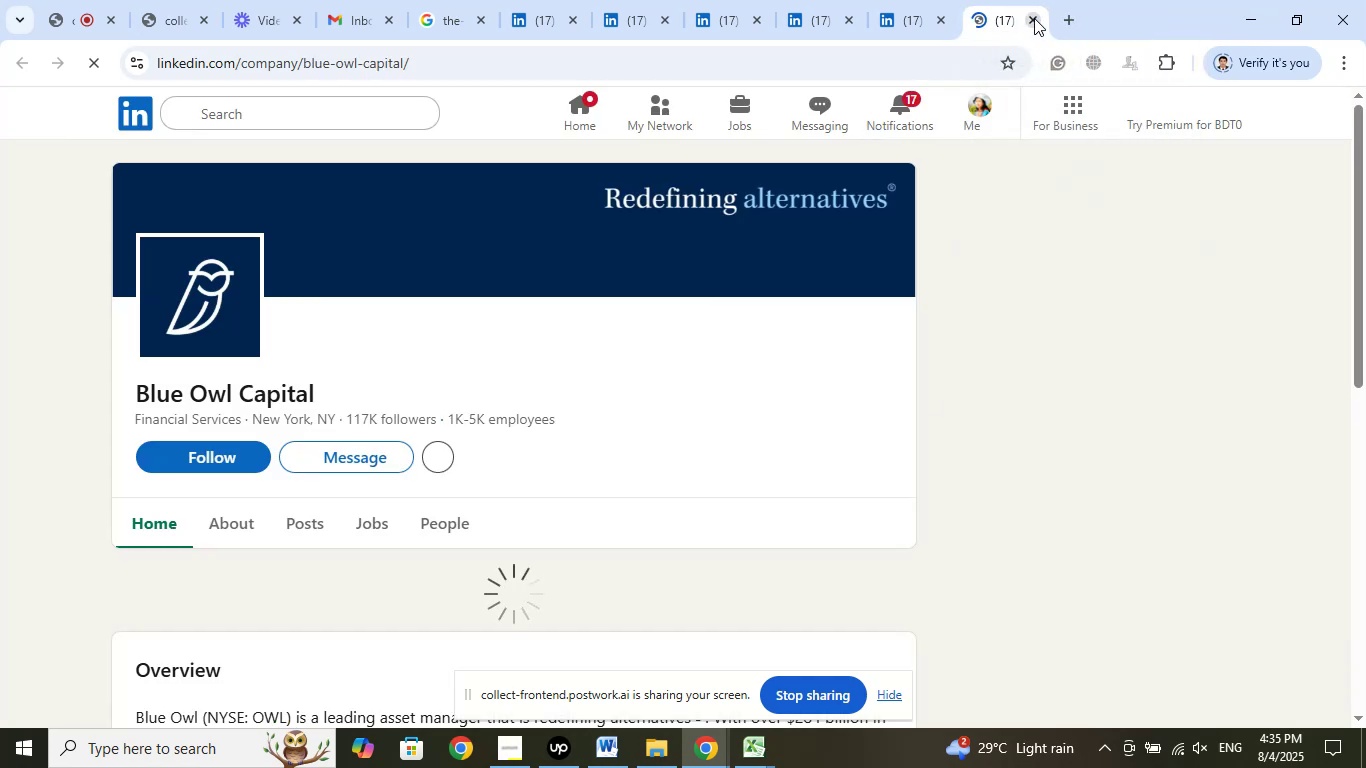 
left_click([1034, 18])
 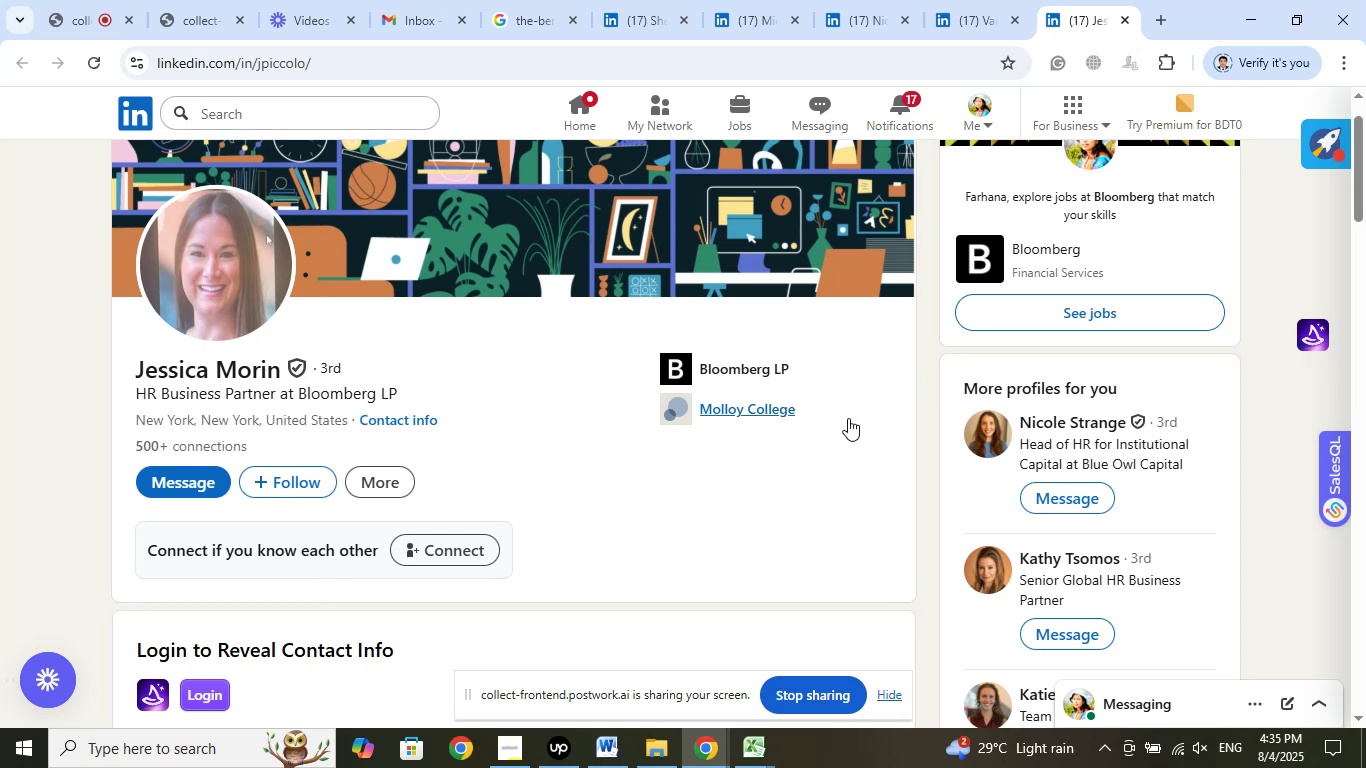 
wait(6.07)
 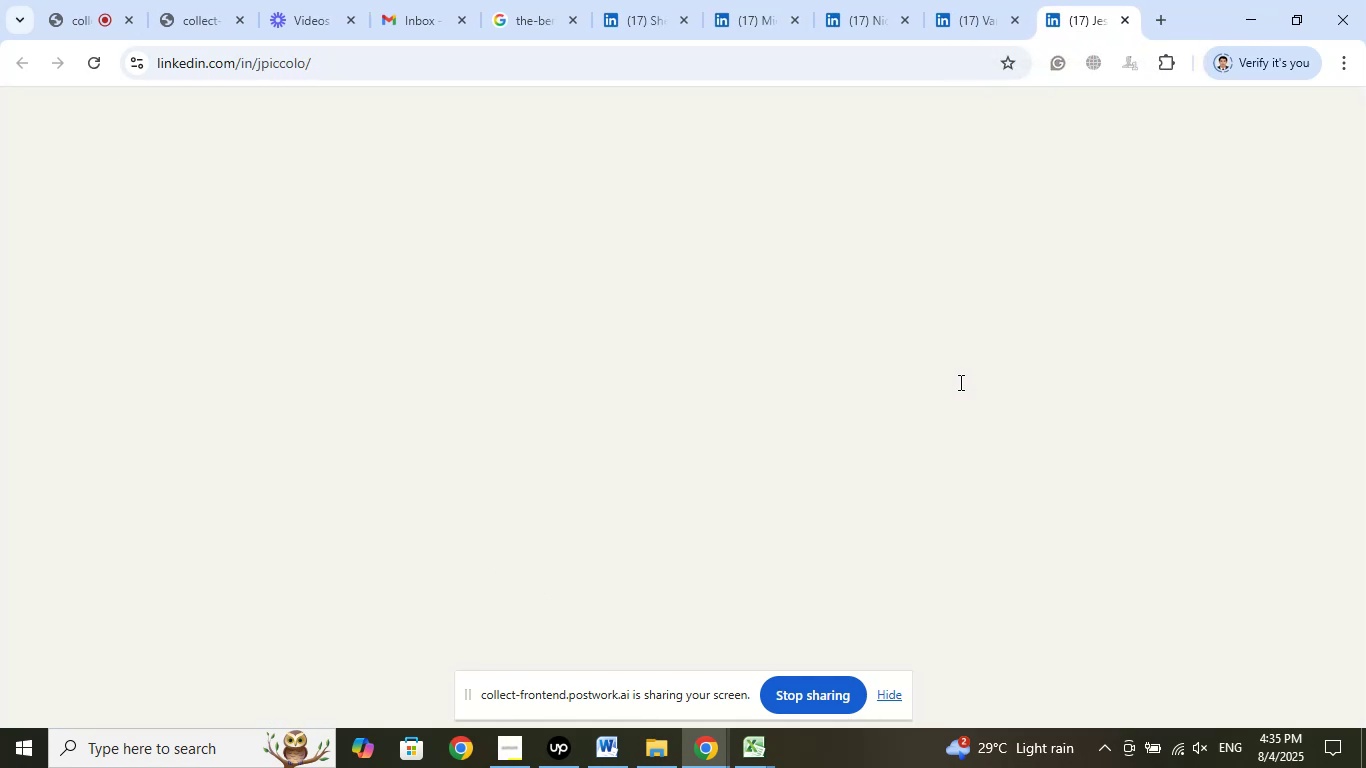 
scroll: coordinate [835, 444], scroll_direction: down, amount: 1.0
 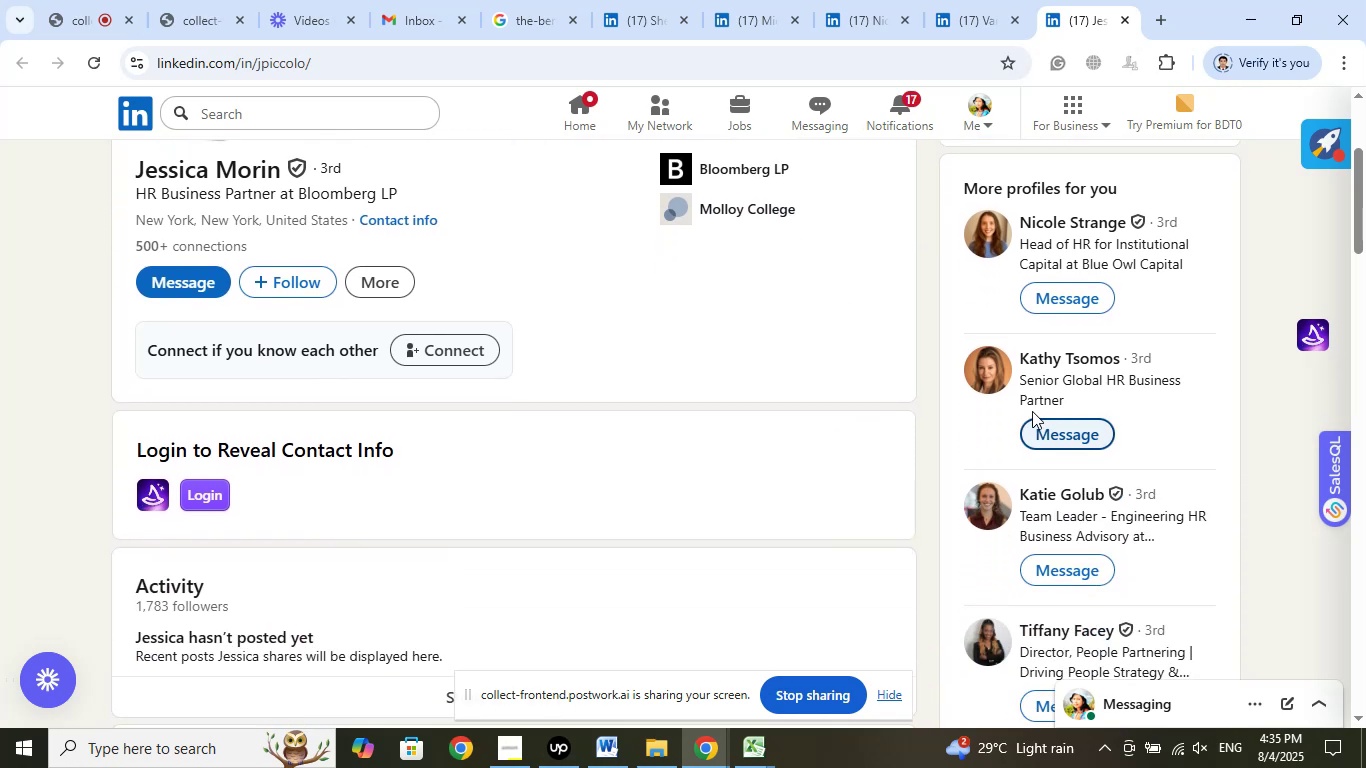 
right_click([1031, 382])
 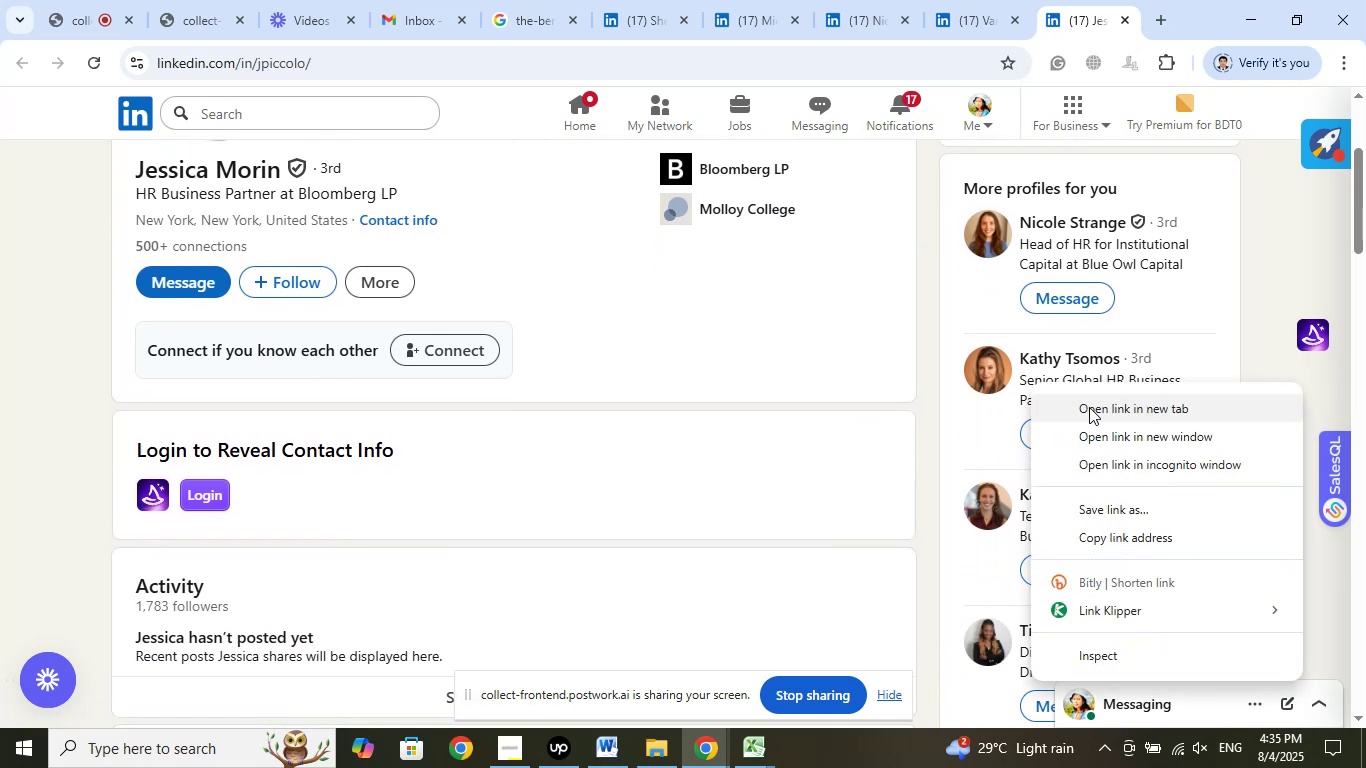 
left_click([1089, 407])
 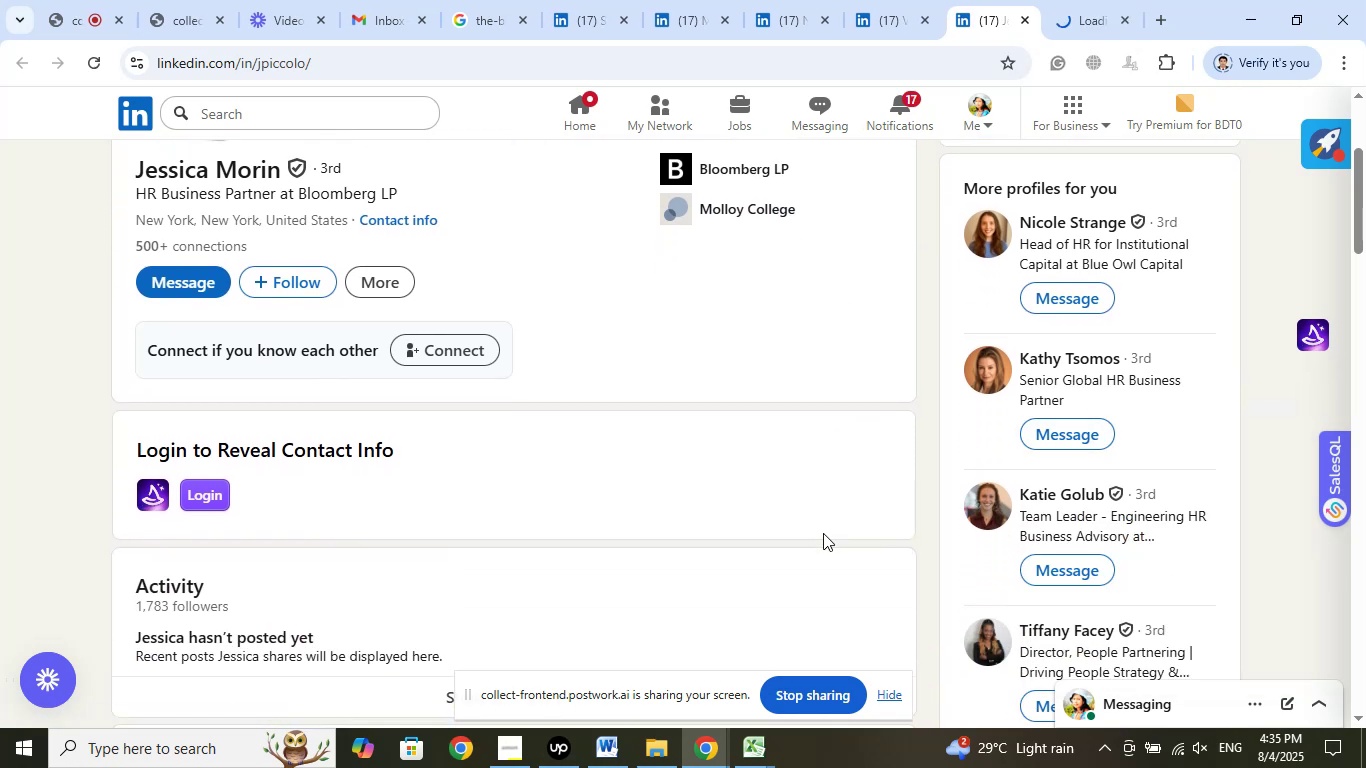 
scroll: coordinate [823, 532], scroll_direction: down, amount: 1.0
 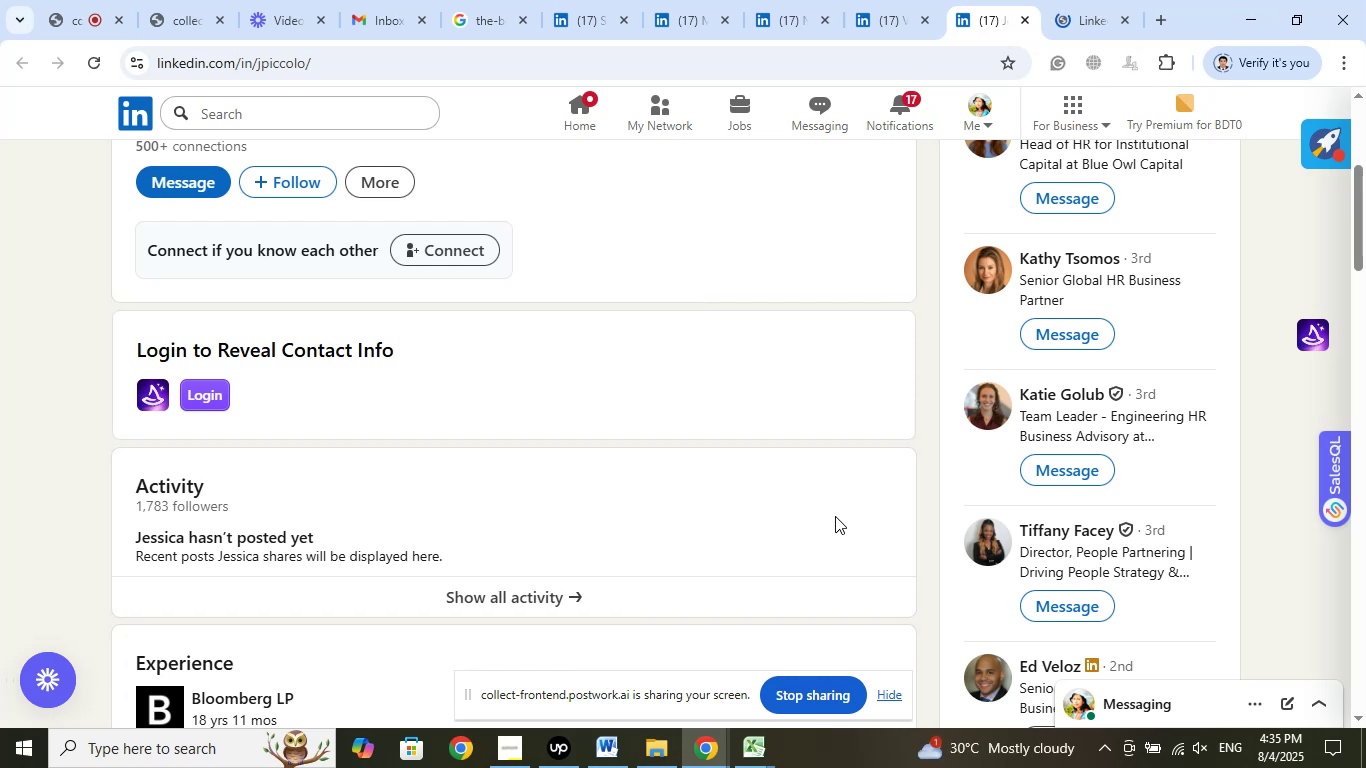 
wait(5.5)
 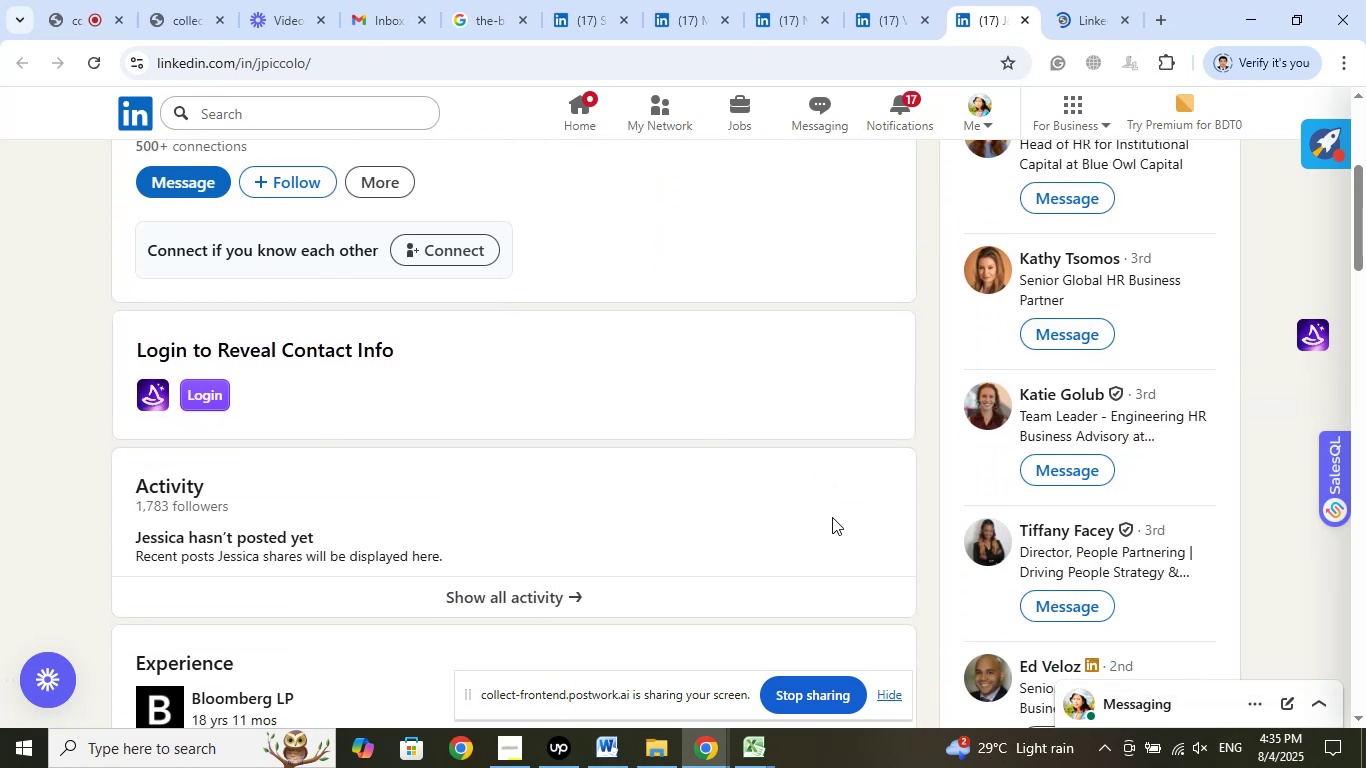 
scroll: coordinate [837, 514], scroll_direction: down, amount: 2.0
 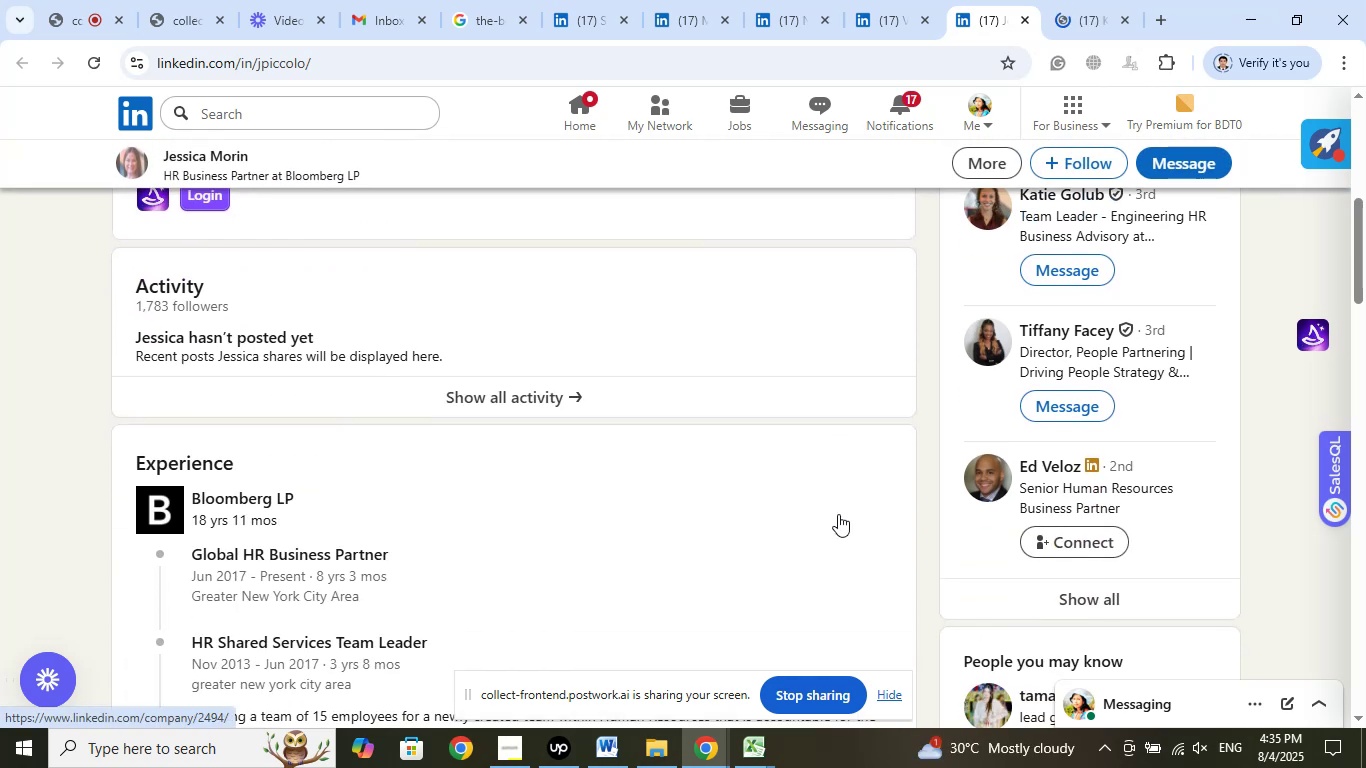 
wait(10.36)
 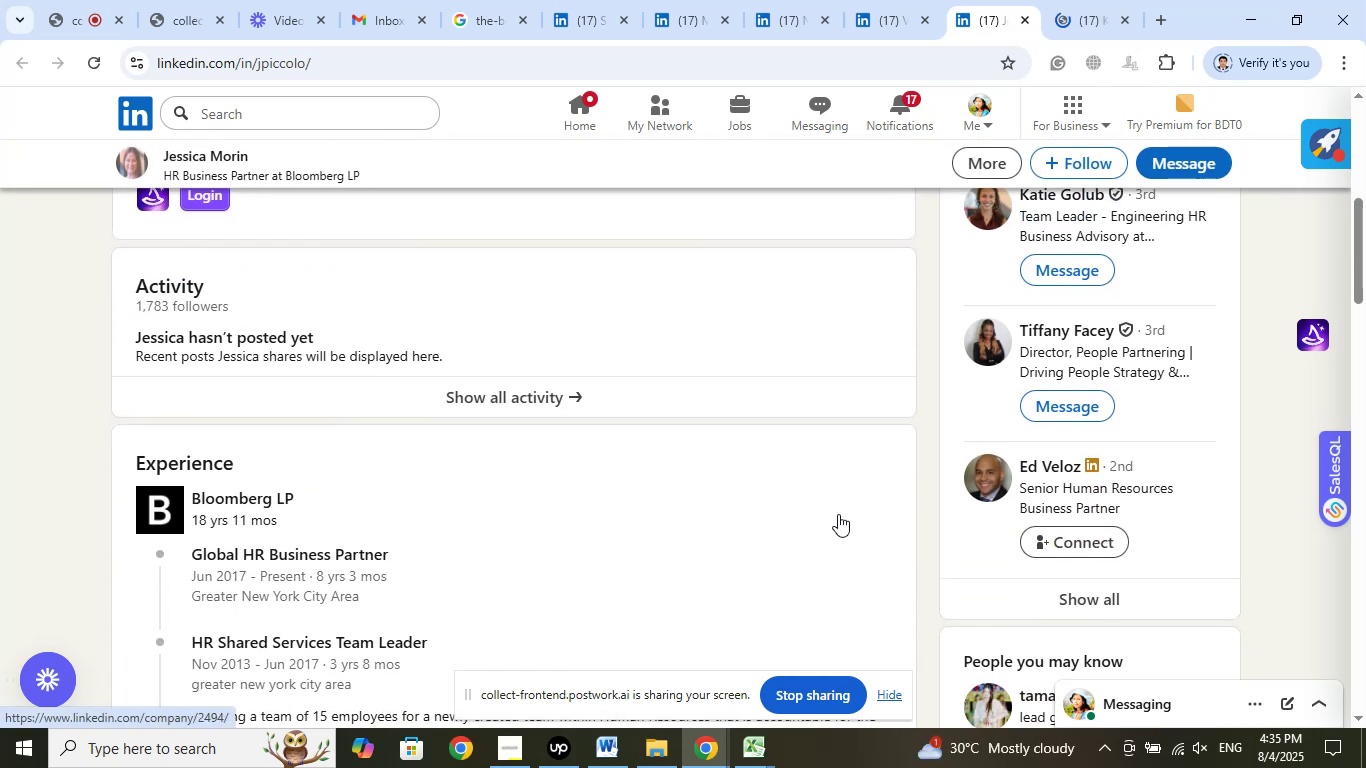 
right_click([1051, 361])
 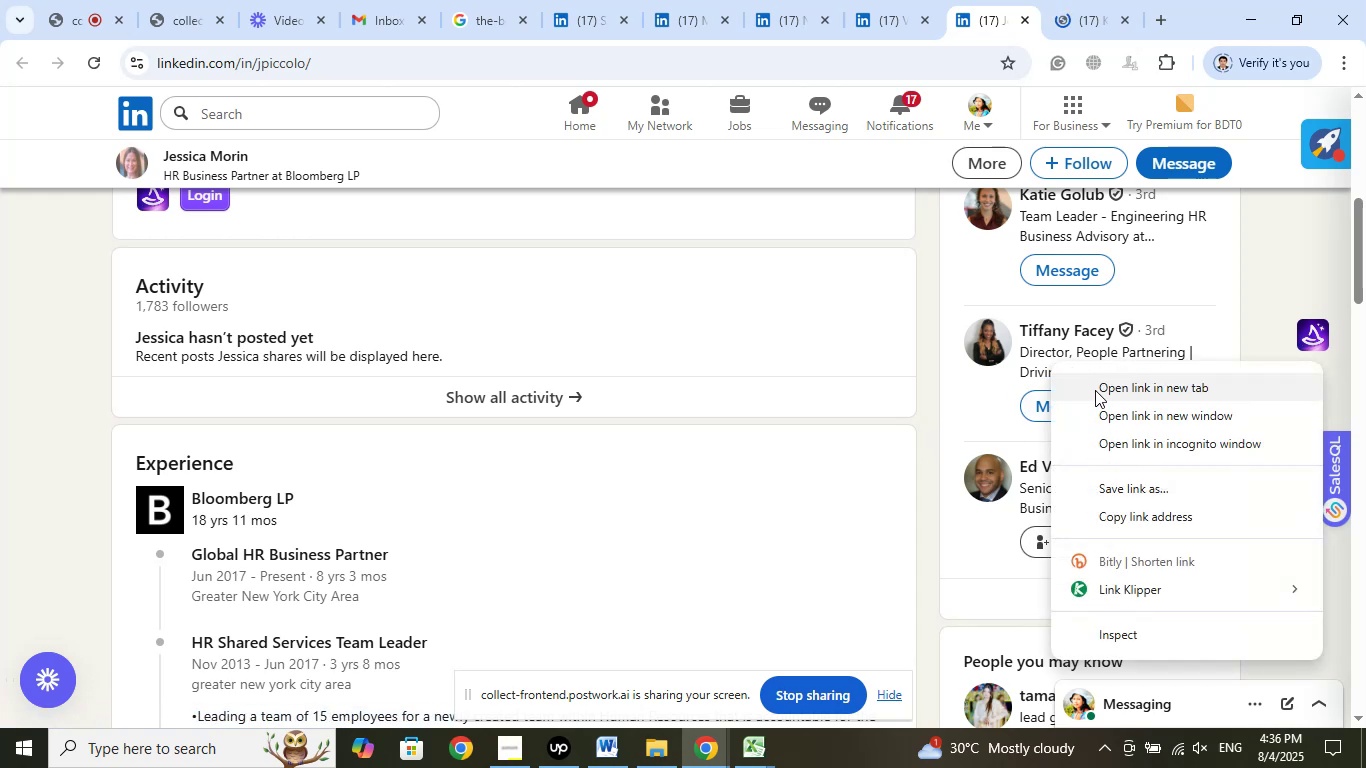 
left_click([1109, 390])
 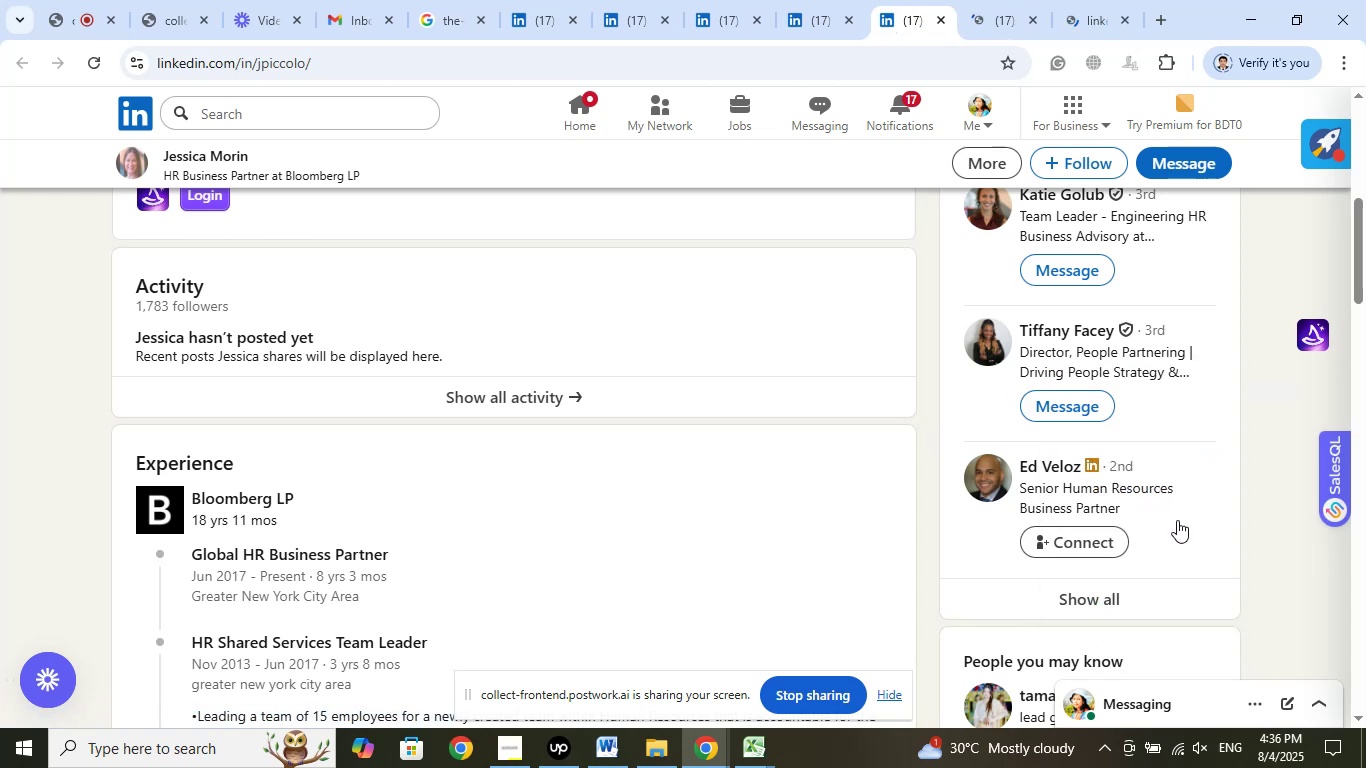 
scroll: coordinate [1184, 541], scroll_direction: down, amount: 1.0
 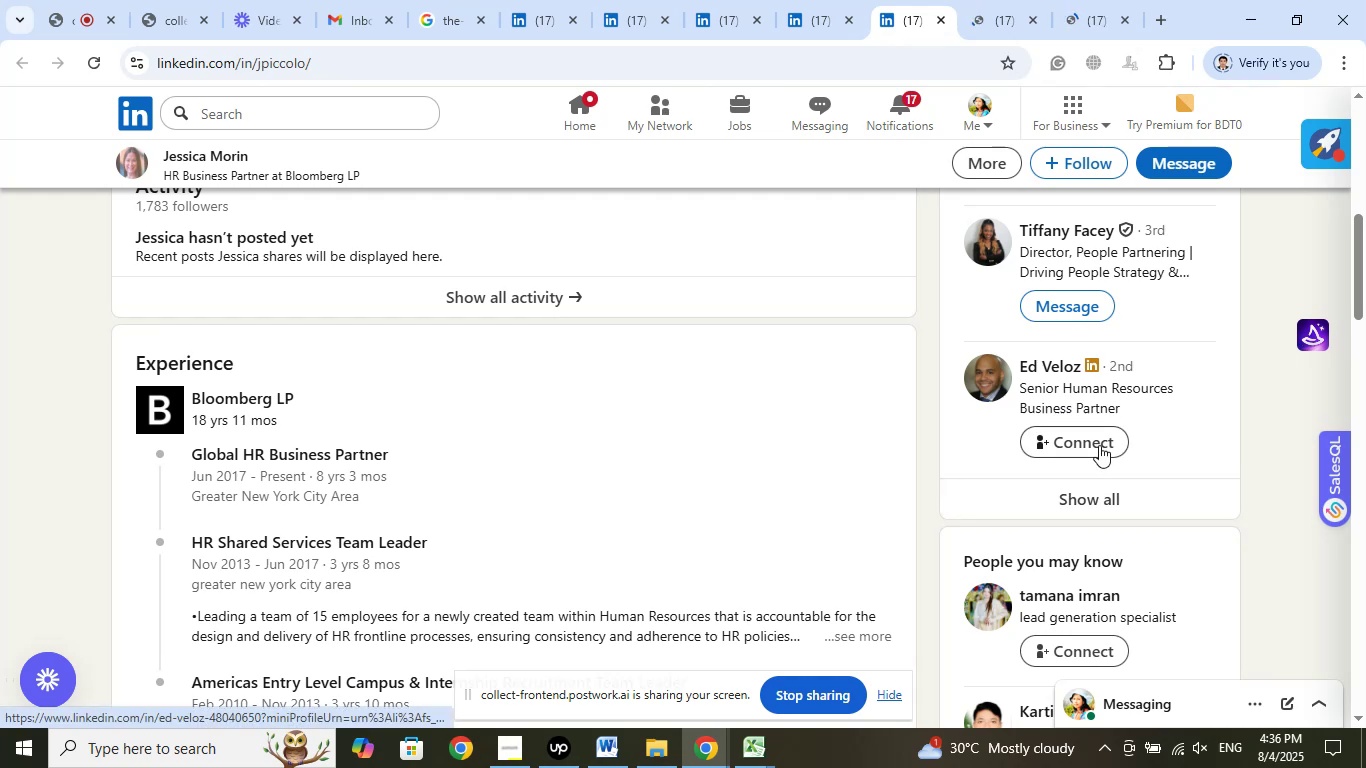 
left_click([1096, 501])
 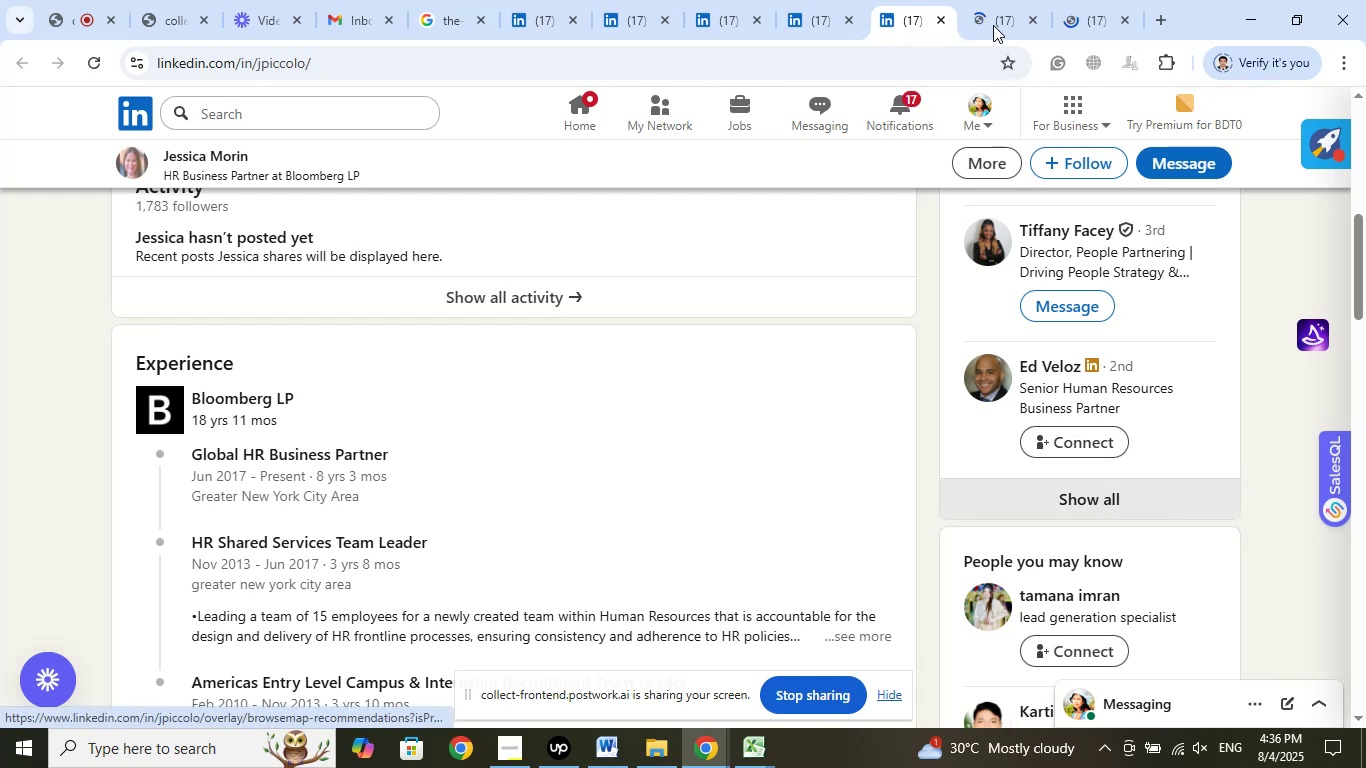 
left_click_drag(start_coordinate=[991, 26], to_coordinate=[1066, 24])
 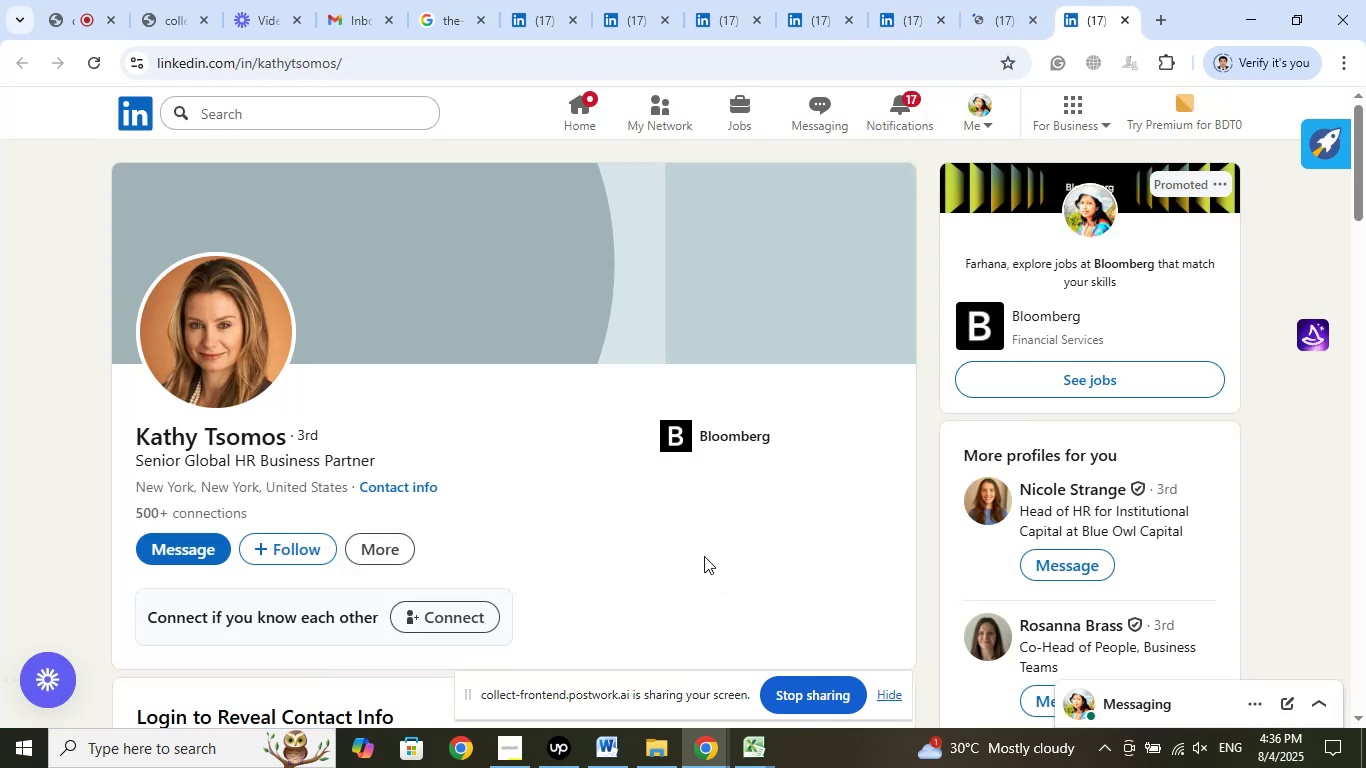 
wait(6.86)
 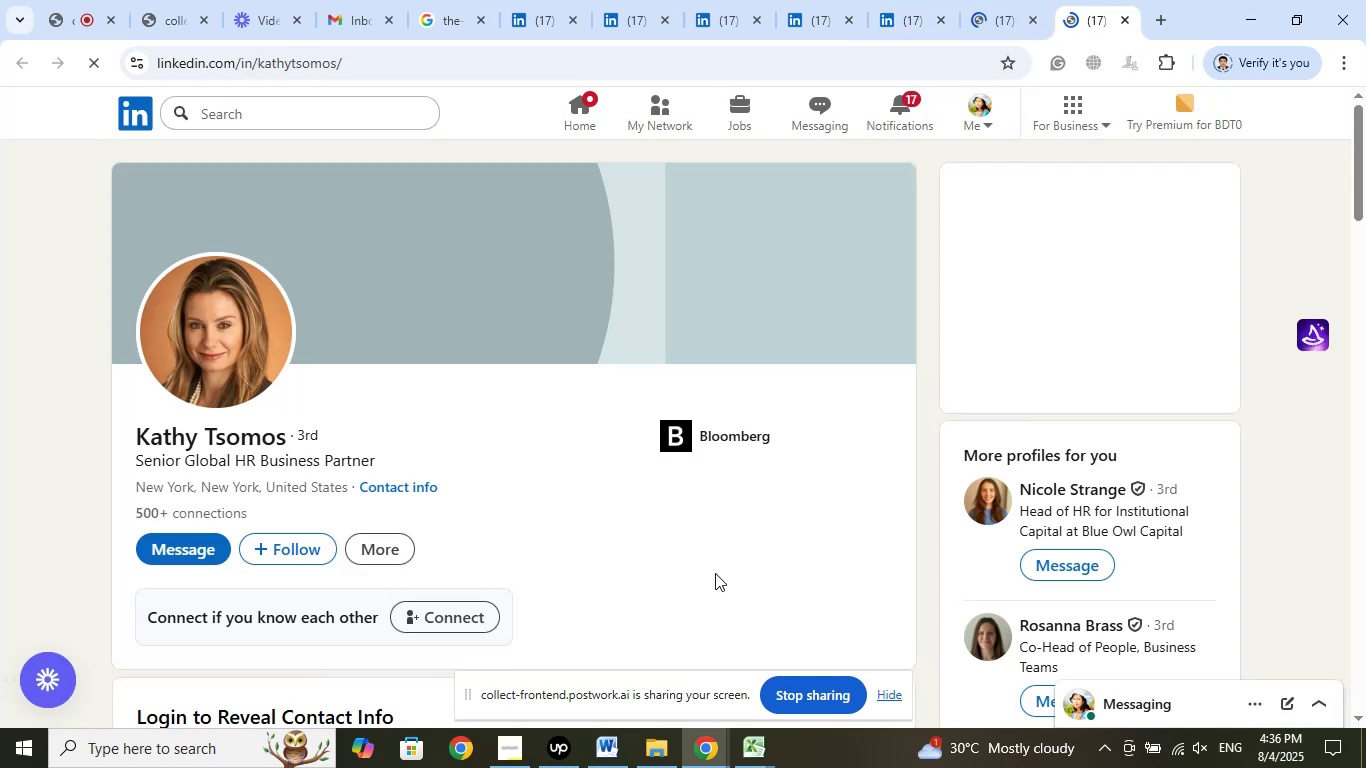 
left_click([726, 439])
 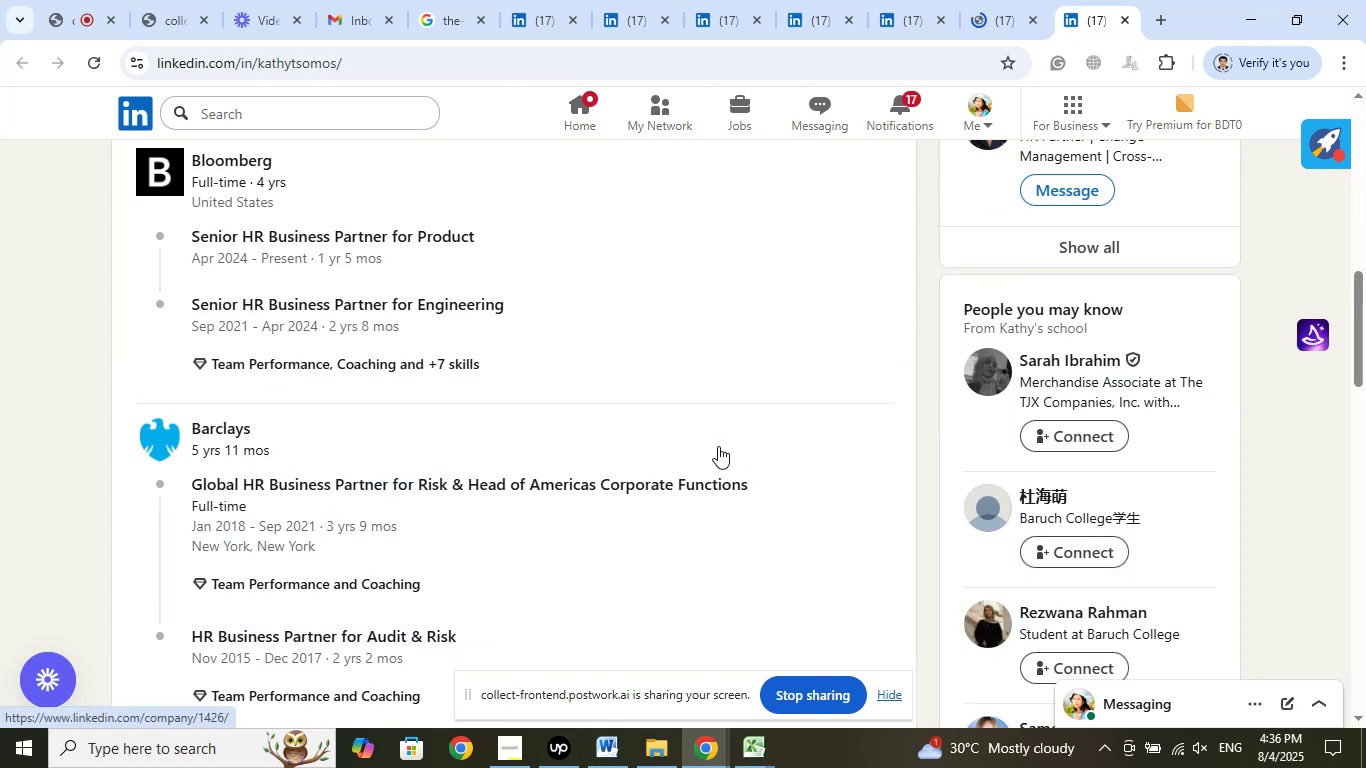 
scroll: coordinate [666, 557], scroll_direction: up, amount: 2.0
 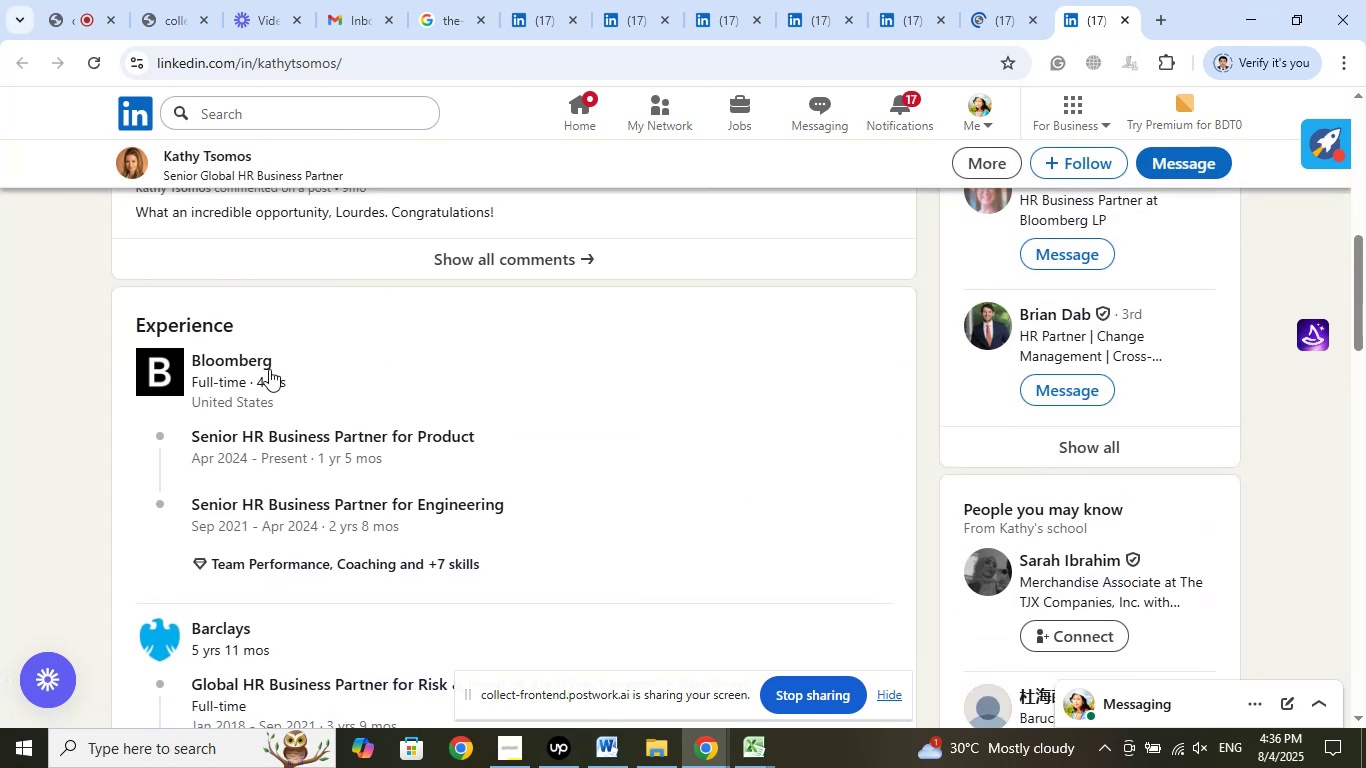 
right_click([235, 361])
 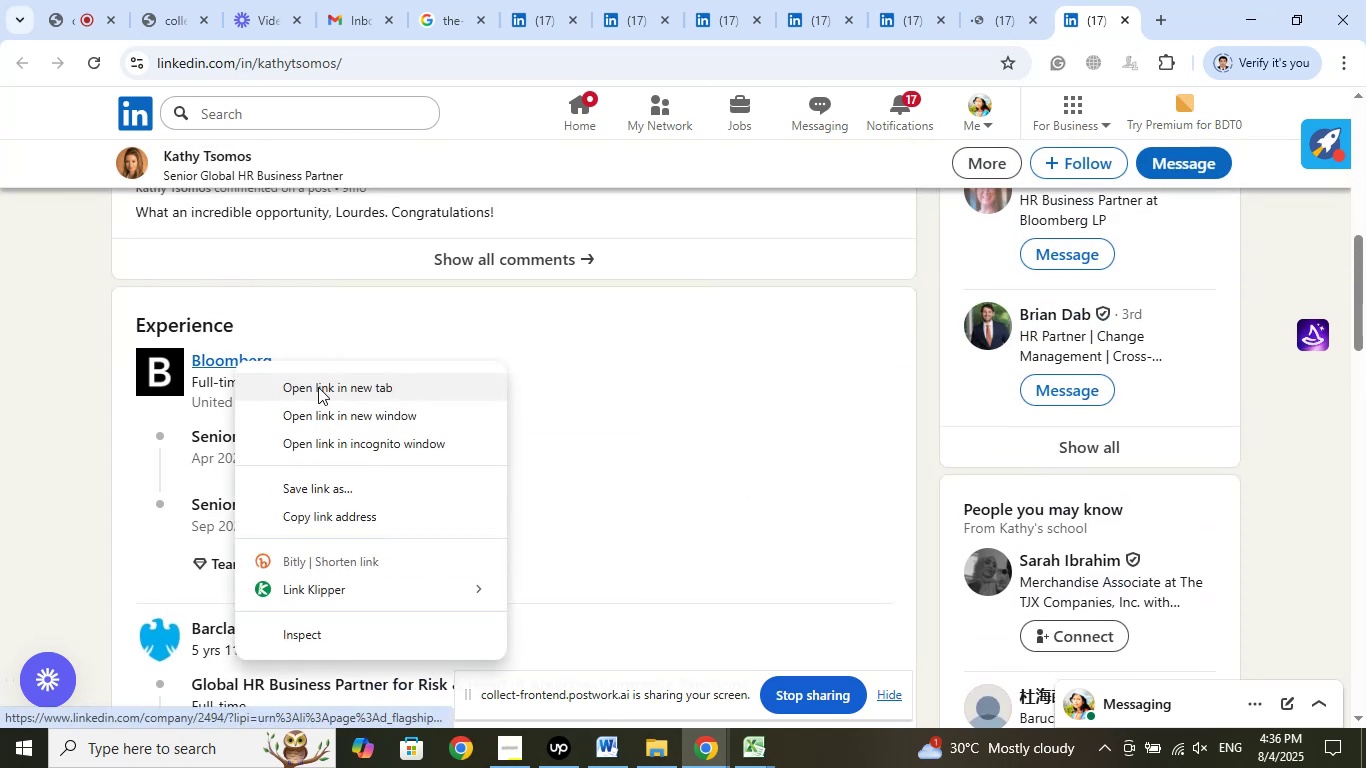 
left_click([318, 387])
 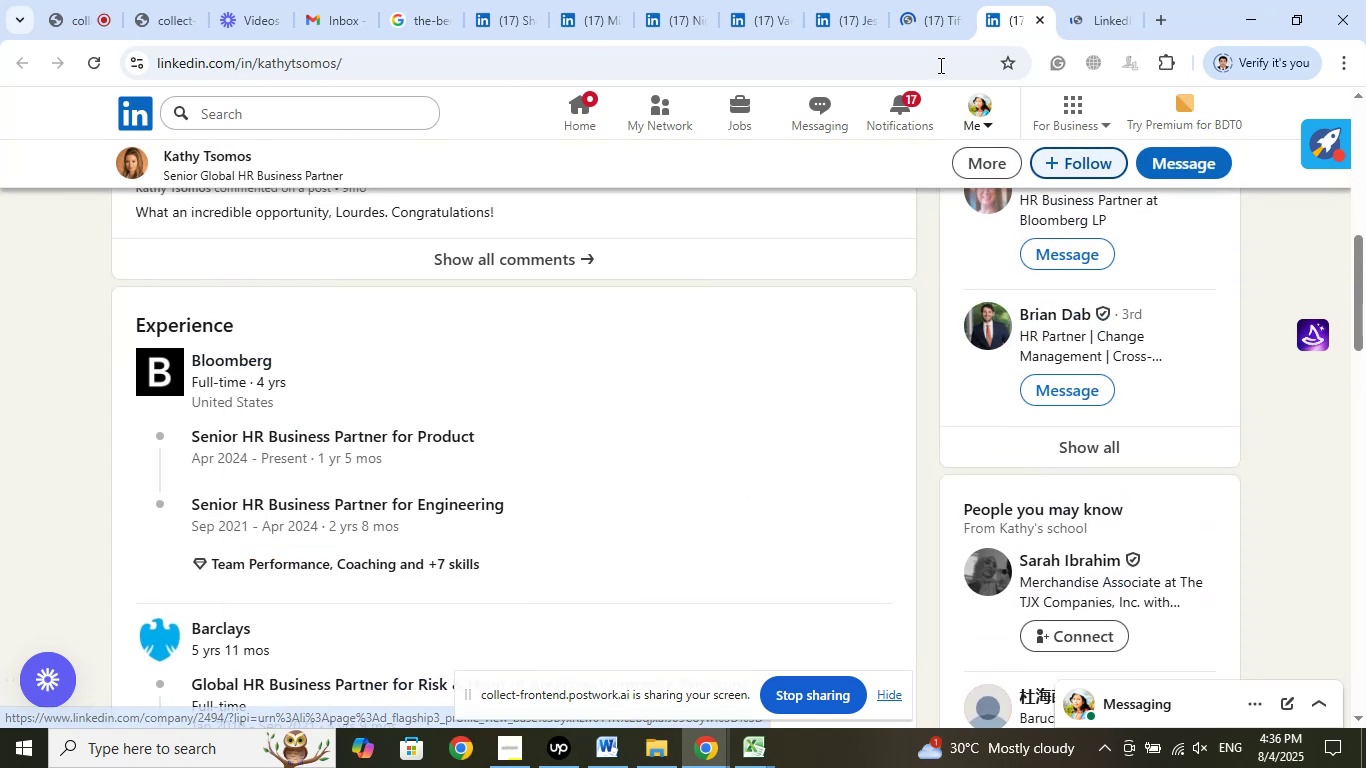 
left_click([933, 20])
 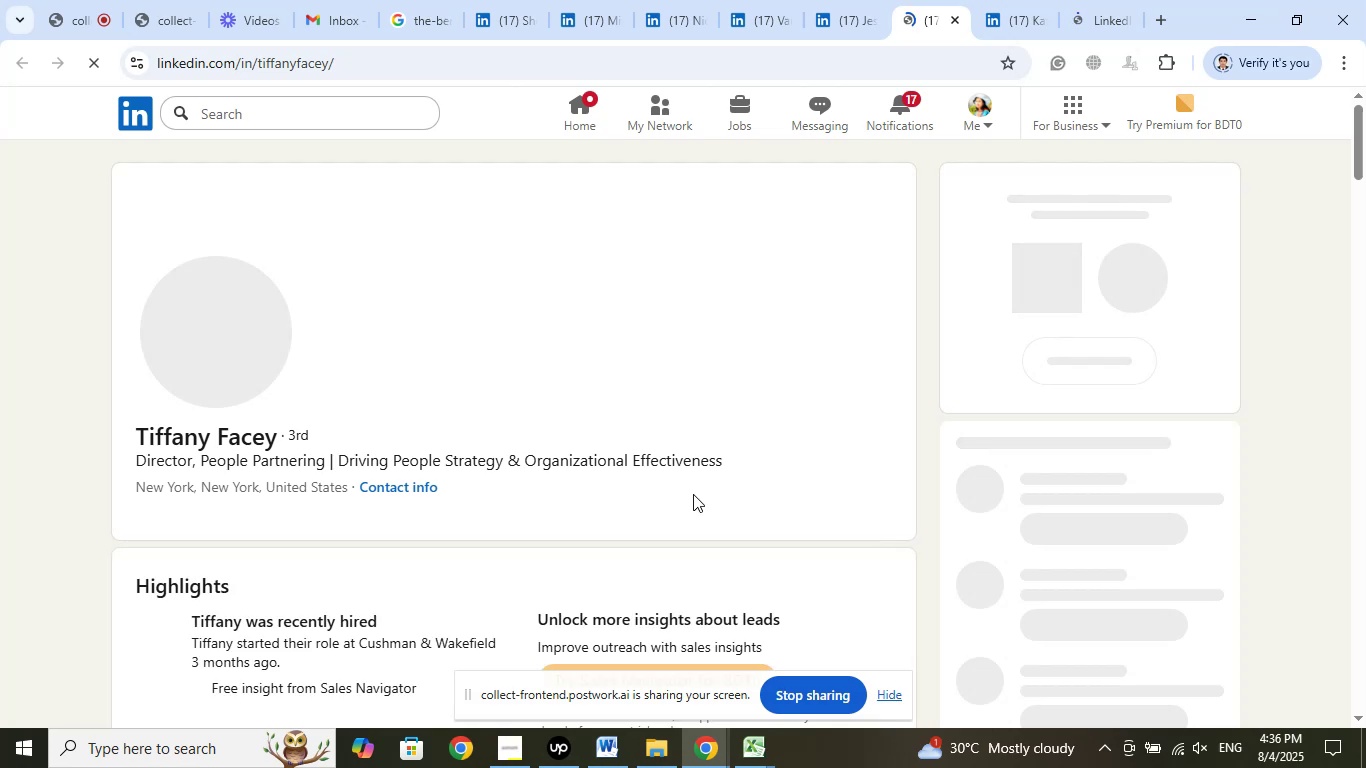 
wait(6.21)
 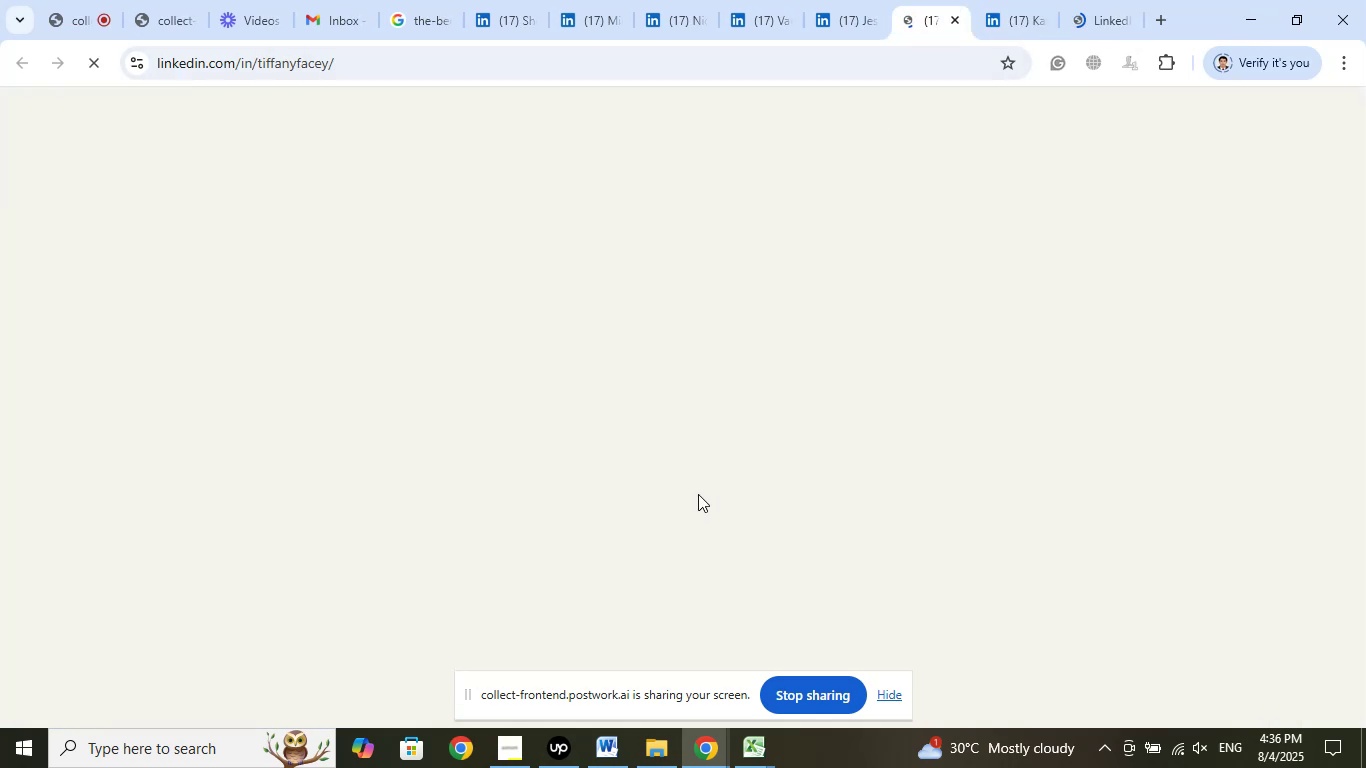 
left_click([742, 440])
 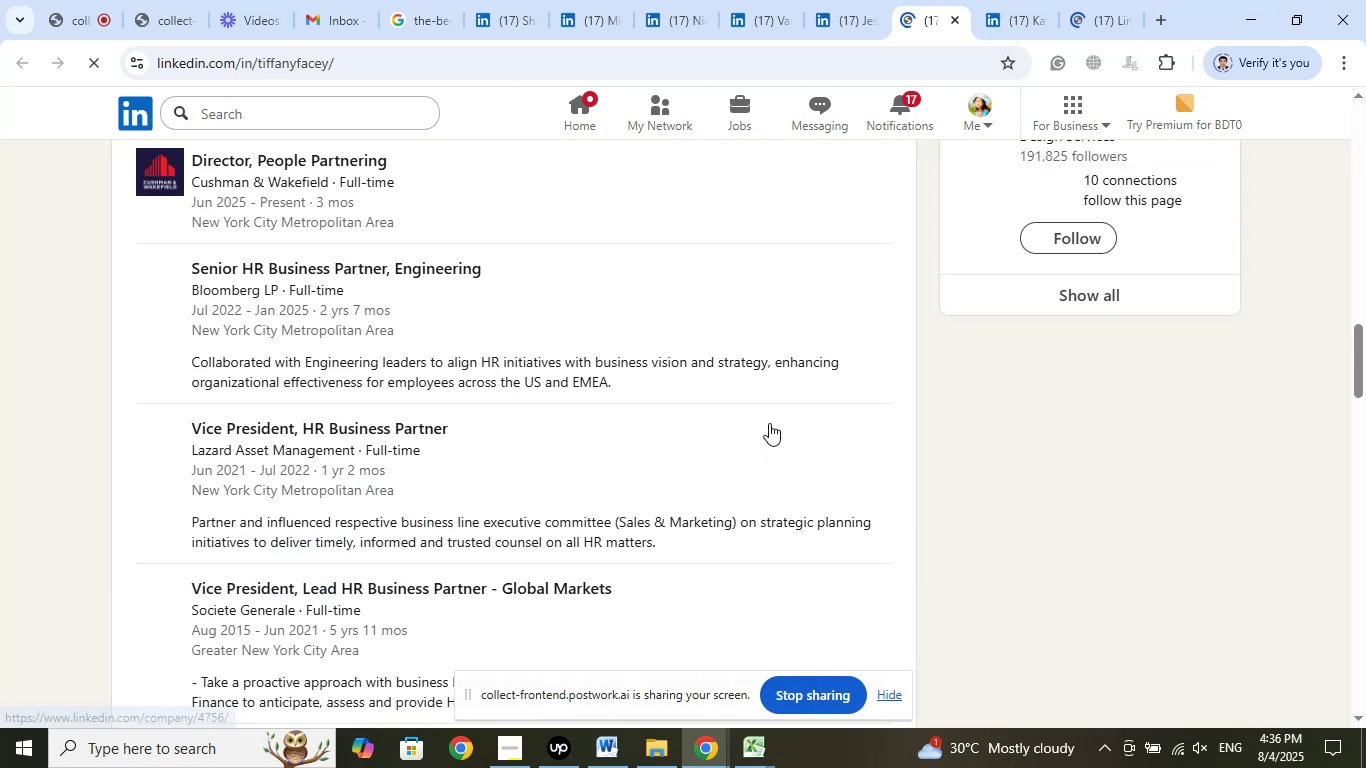 
scroll: coordinate [694, 497], scroll_direction: up, amount: 2.0
 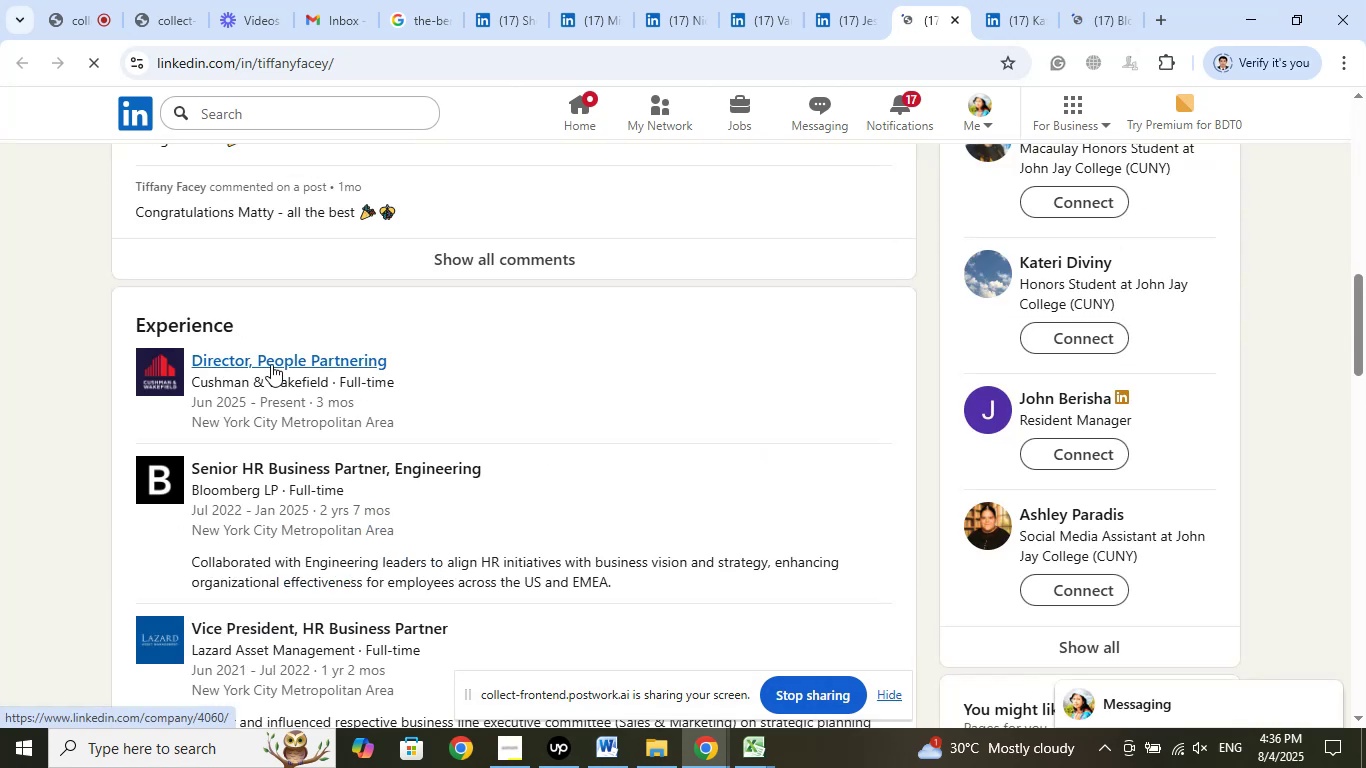 
left_click([365, 392])
 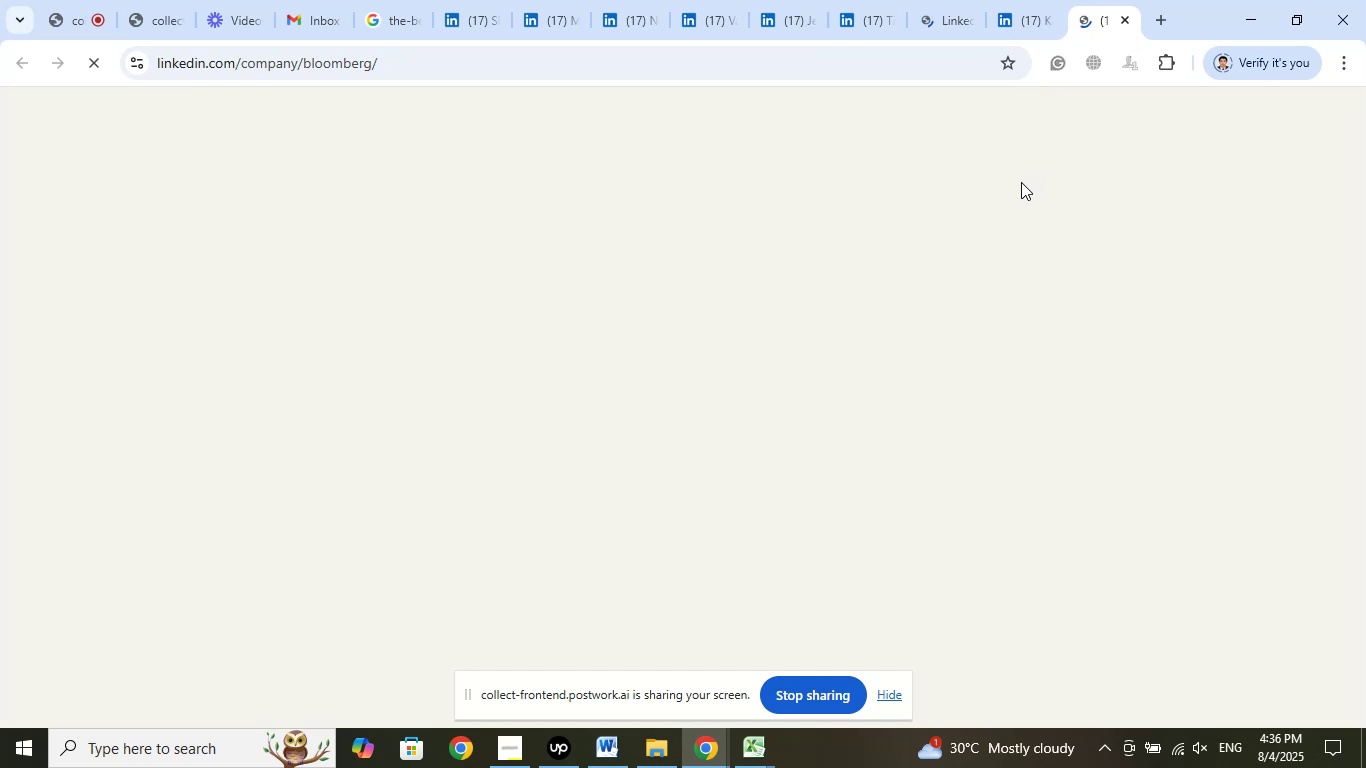 
mouse_move([986, 170])
 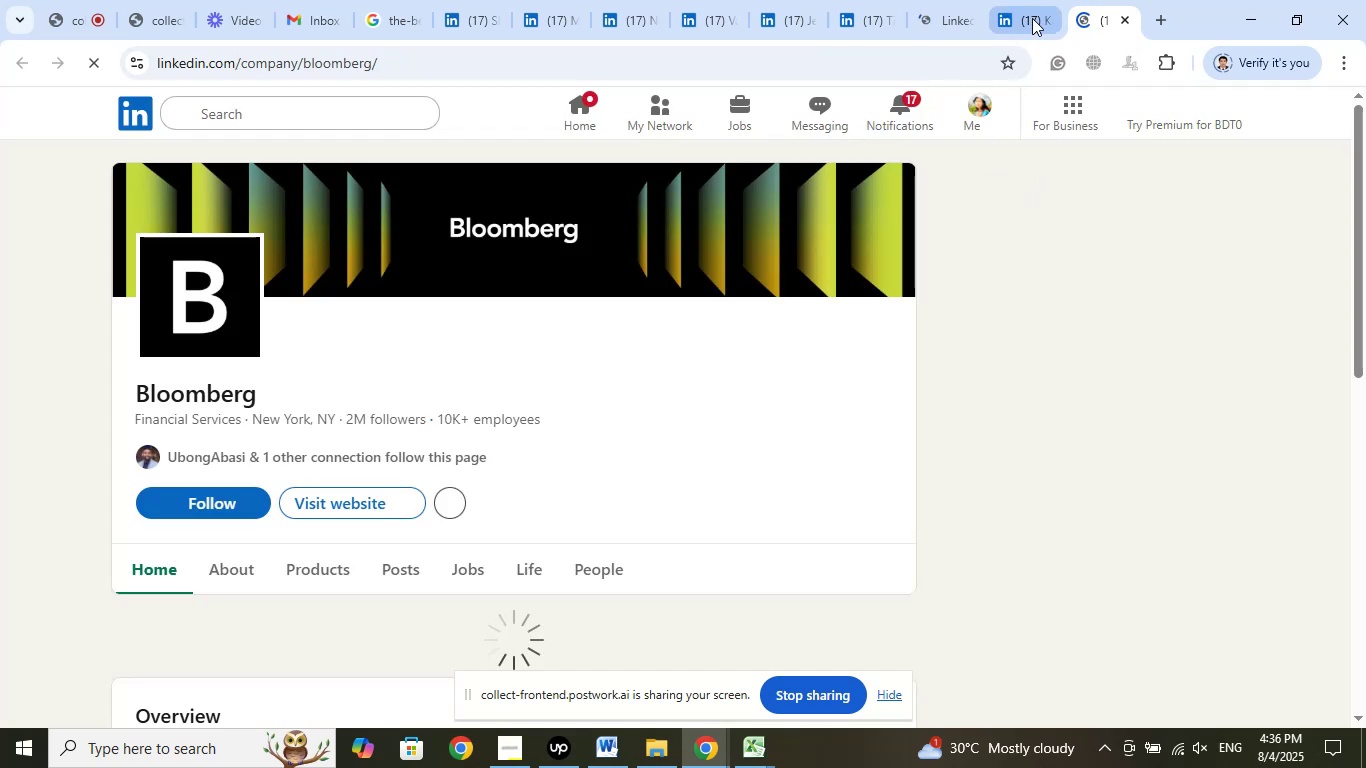 
left_click([1032, 18])
 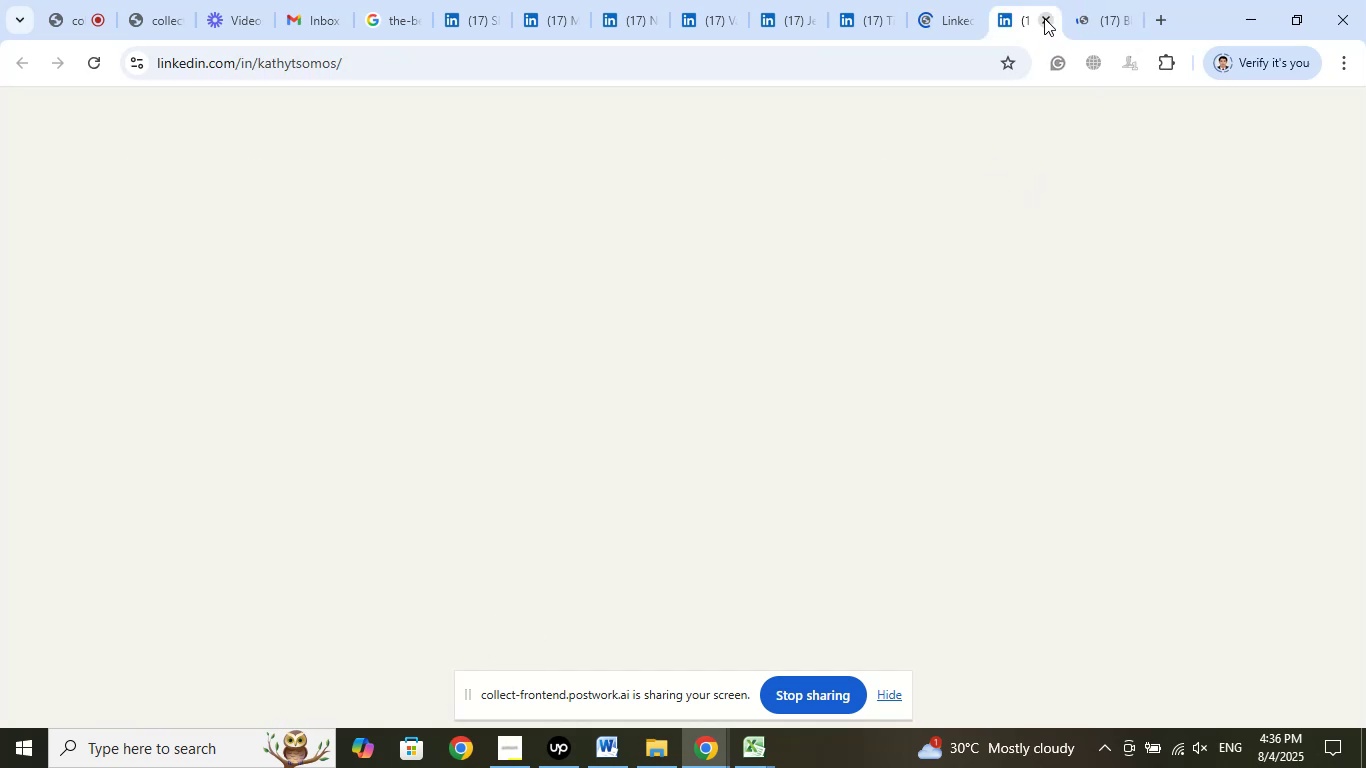 
left_click([1044, 18])
 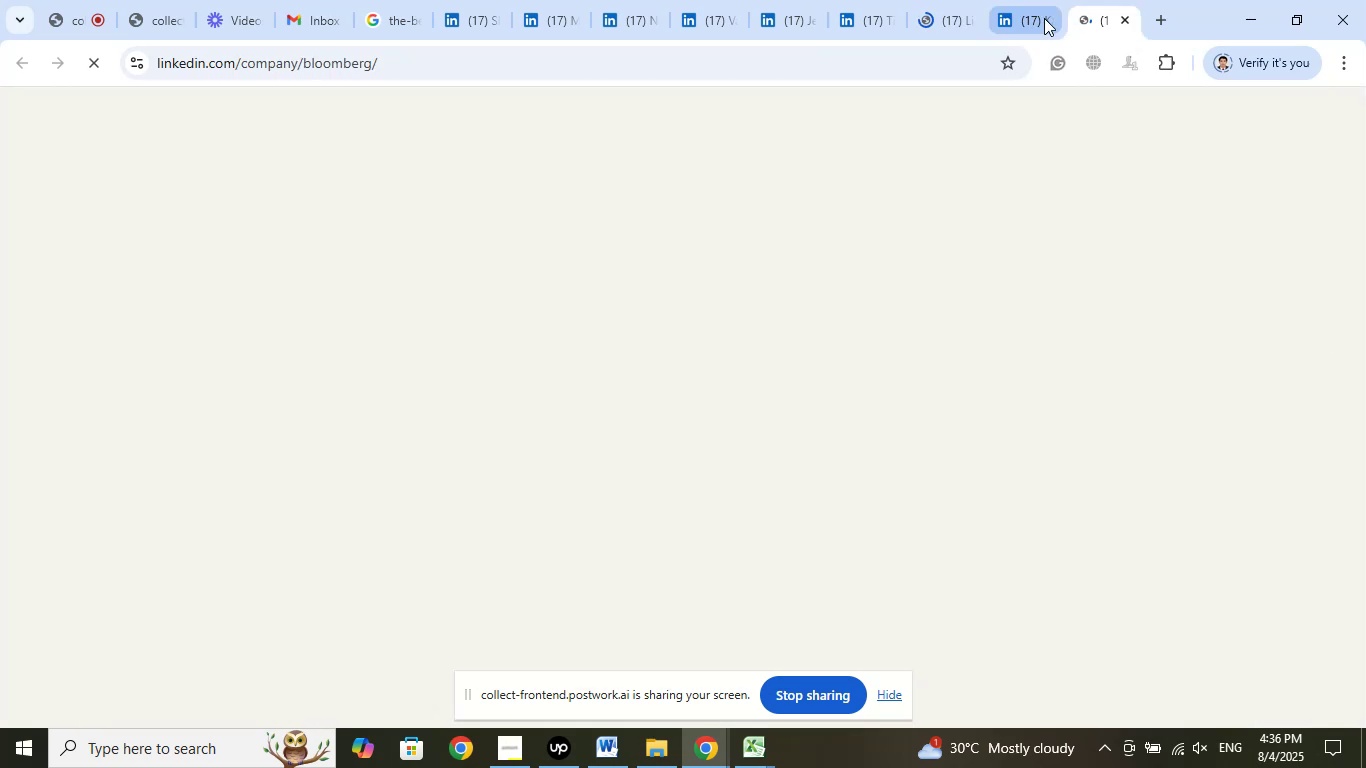 
left_click([1044, 18])
 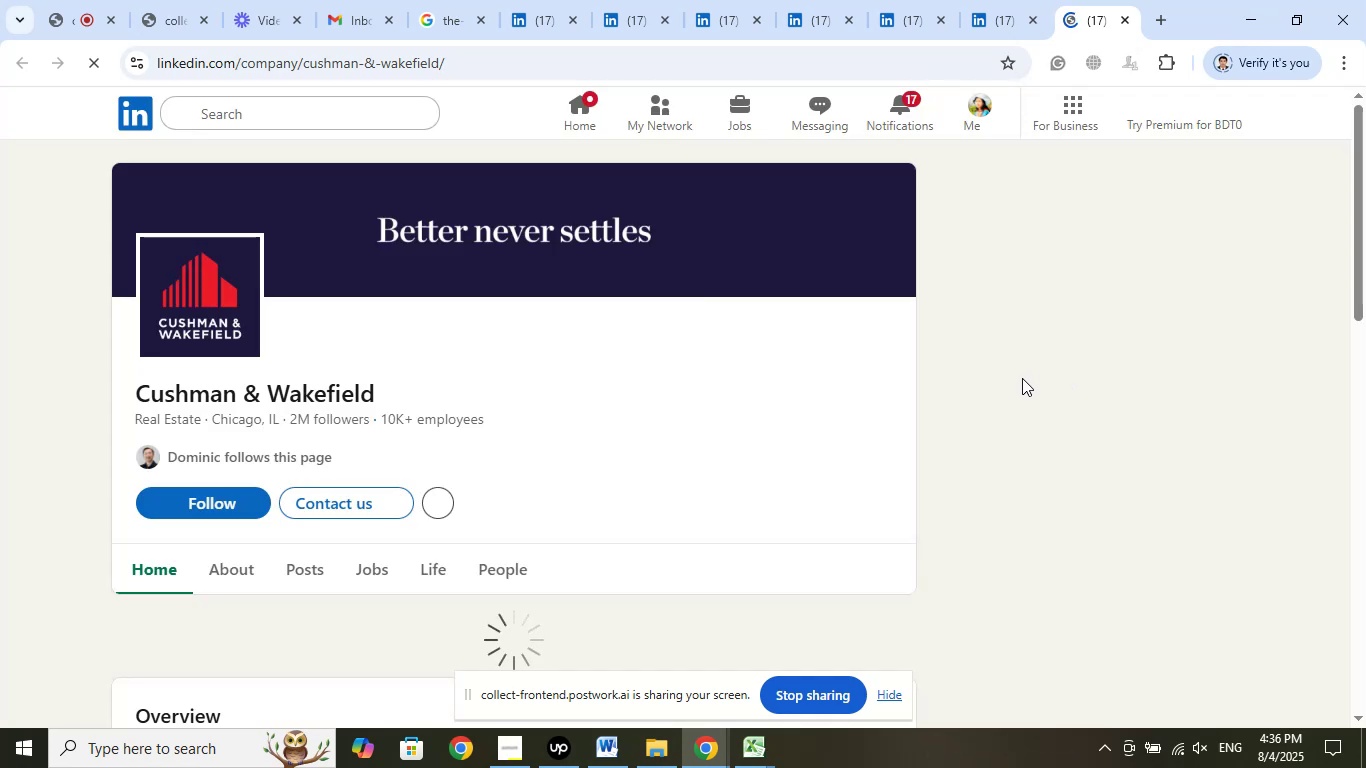 
wait(6.37)
 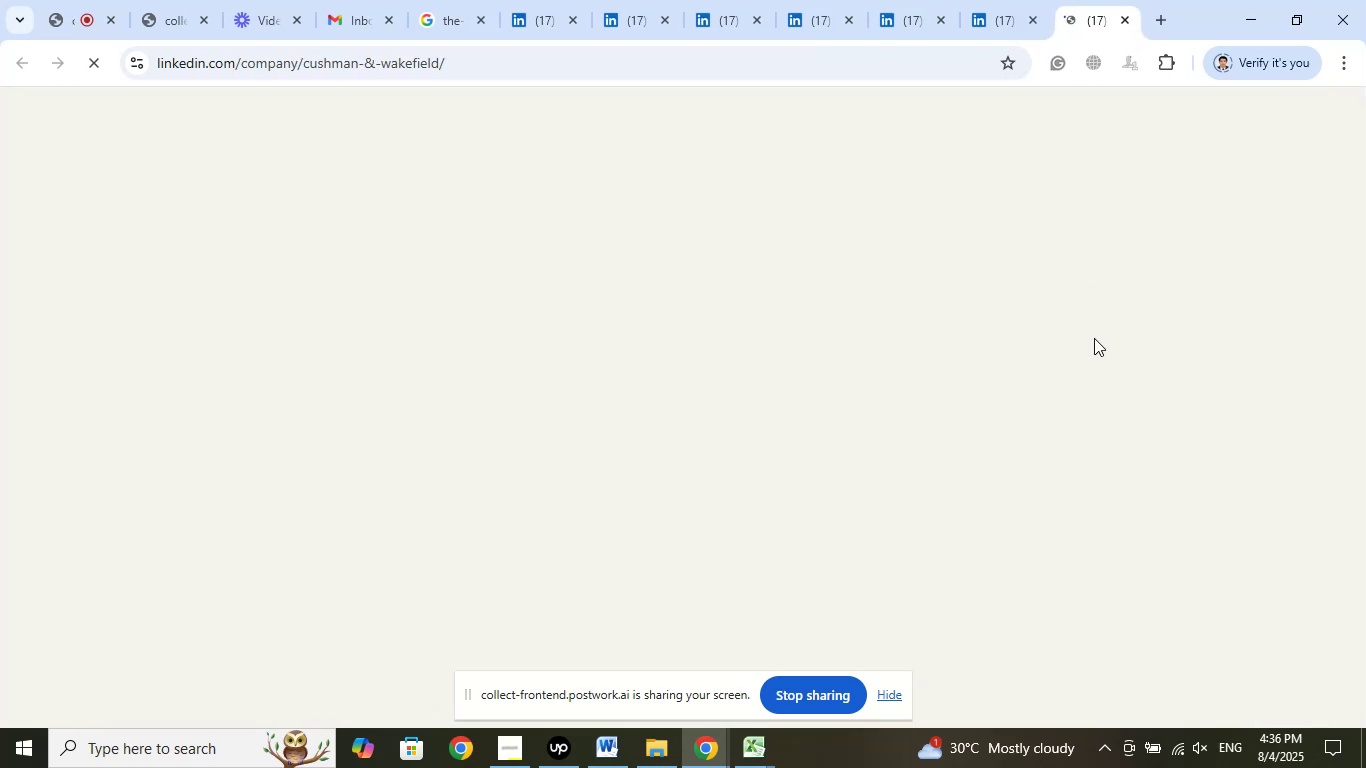 
left_click([1120, 20])
 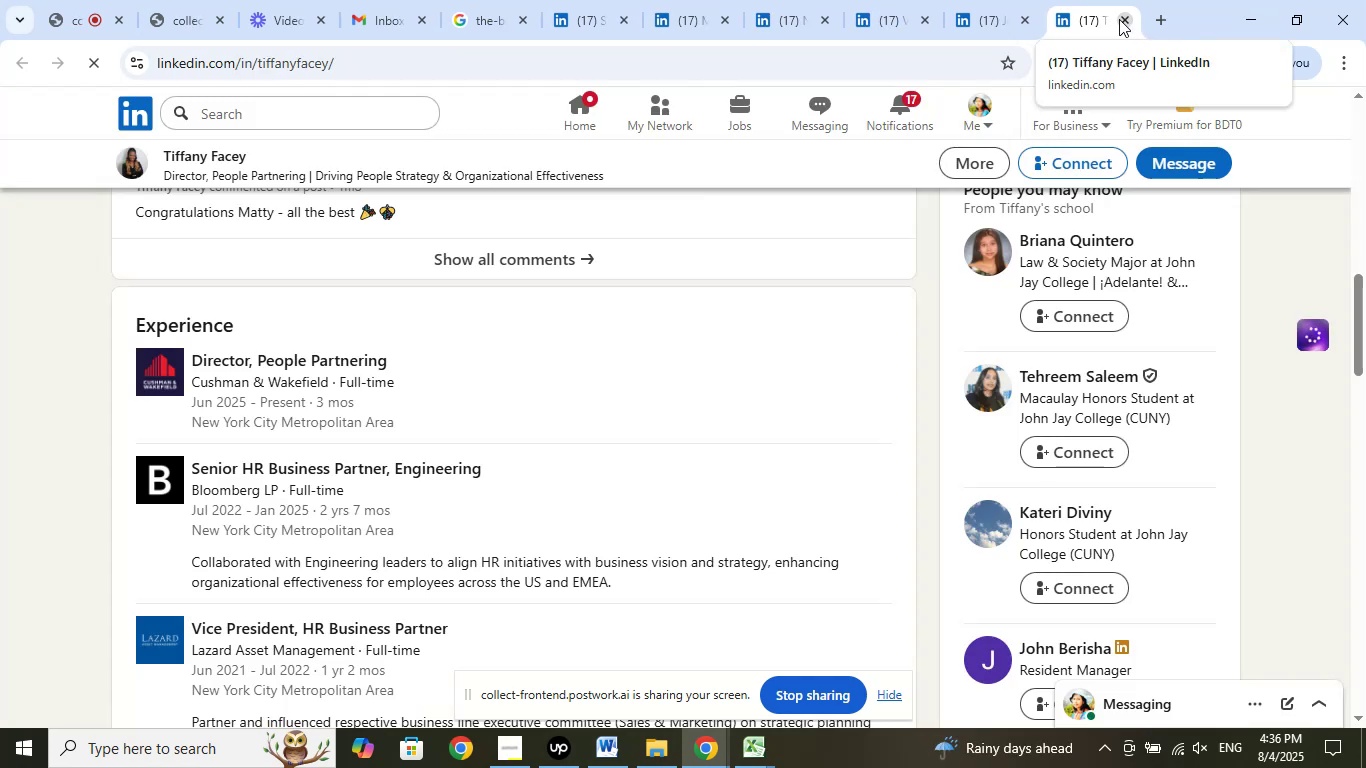 
left_click([1119, 19])
 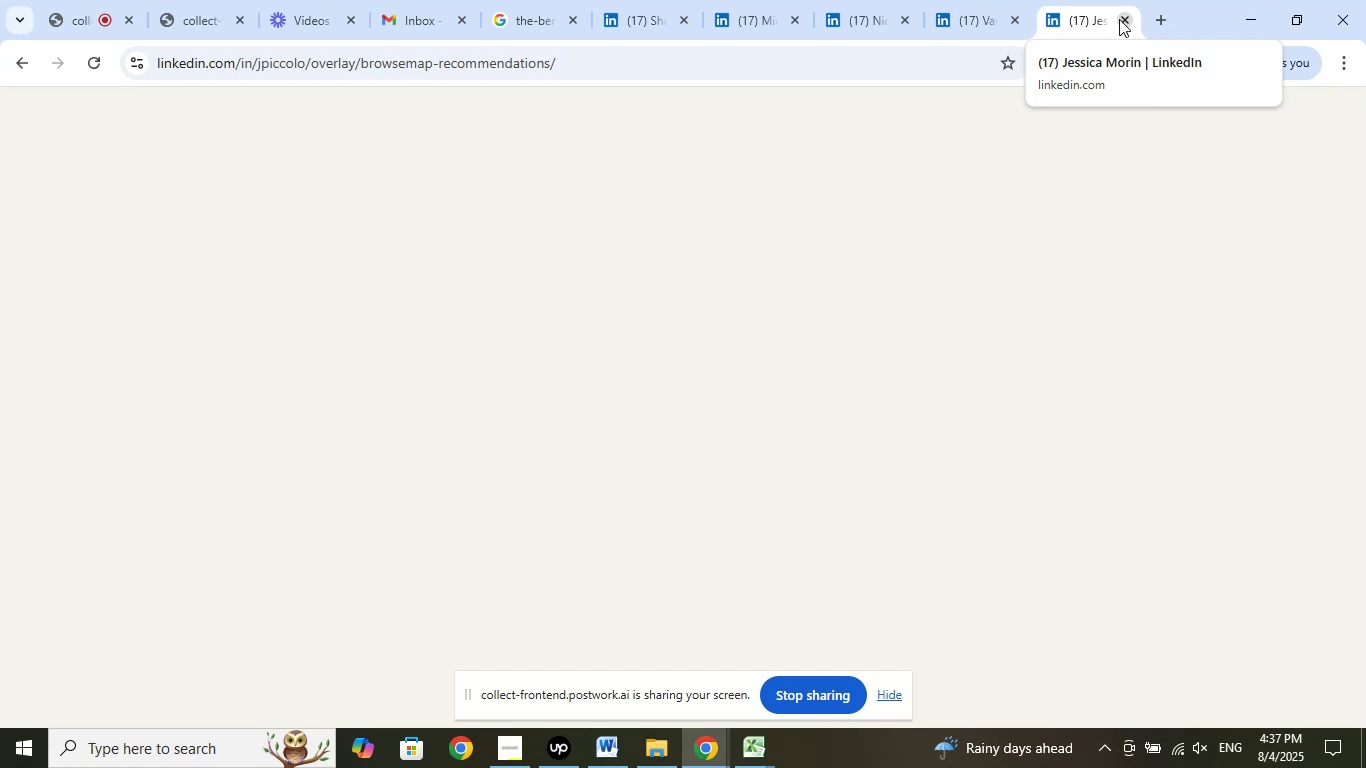 
wait(8.3)
 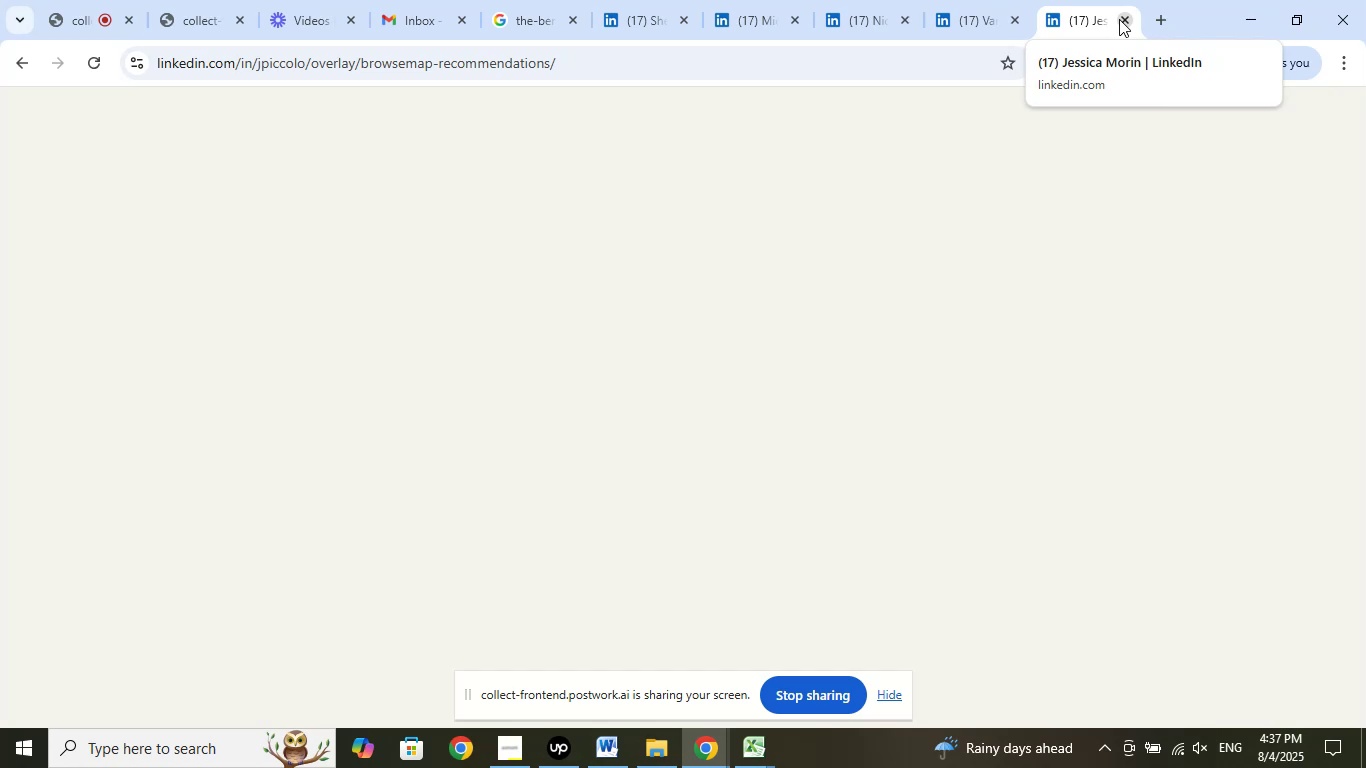 
scroll: coordinate [855, 386], scroll_direction: down, amount: 4.0
 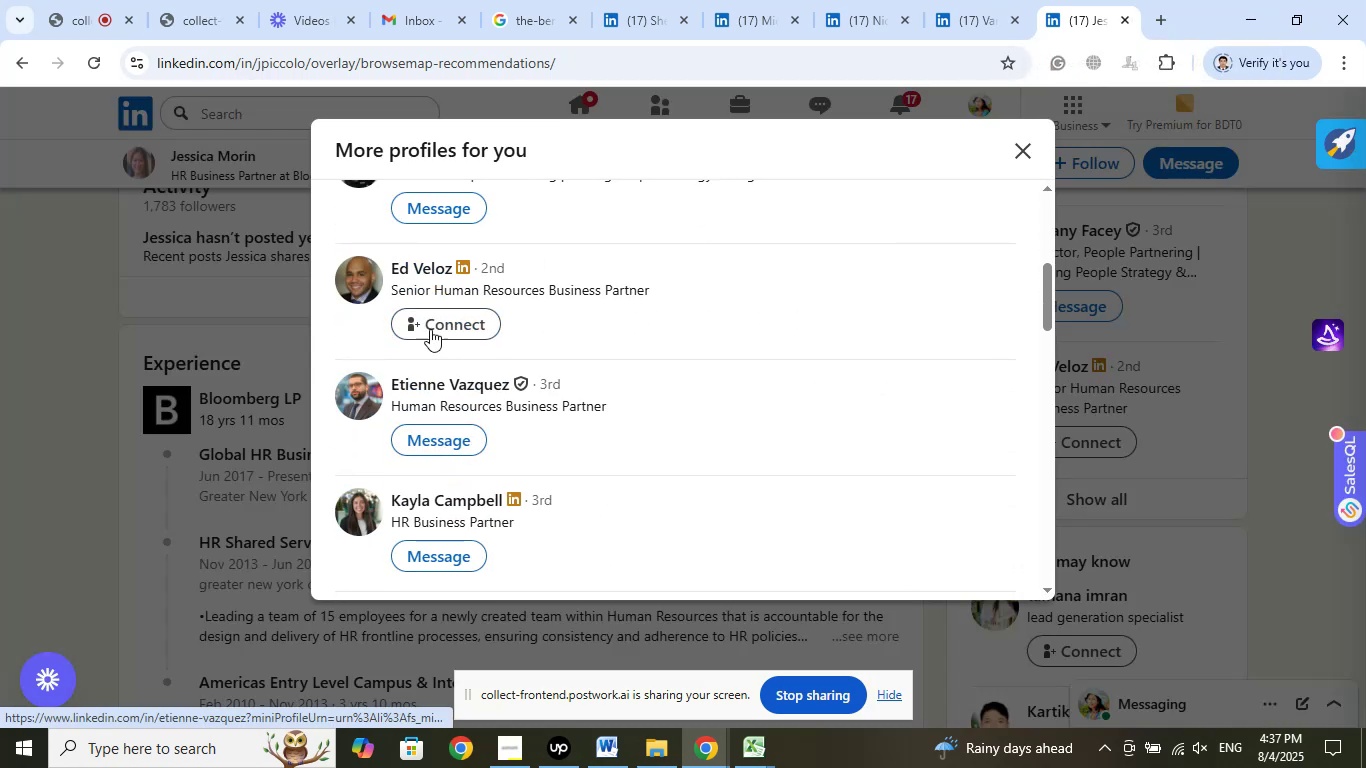 
right_click([421, 293])
 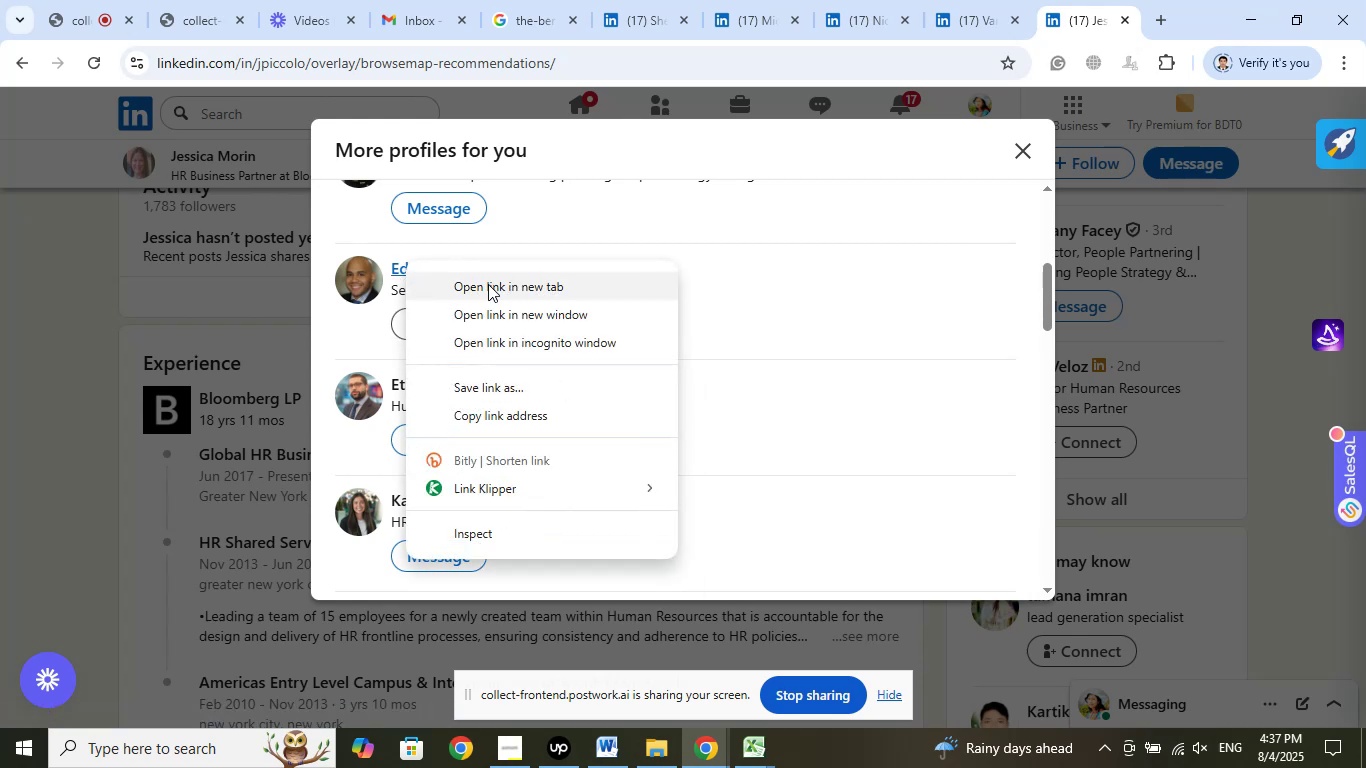 
scroll: coordinate [760, 424], scroll_direction: down, amount: 2.0
 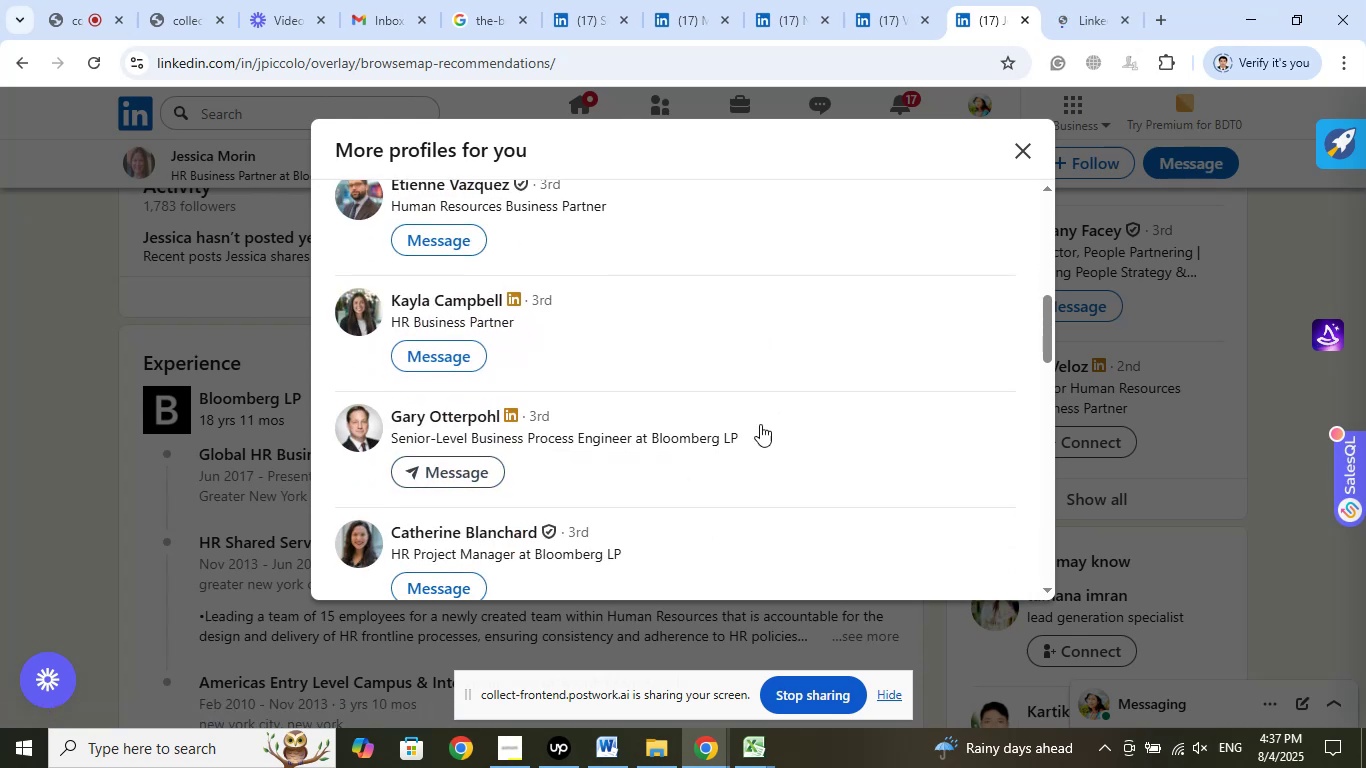 
scroll: coordinate [761, 424], scroll_direction: up, amount: 2.0
 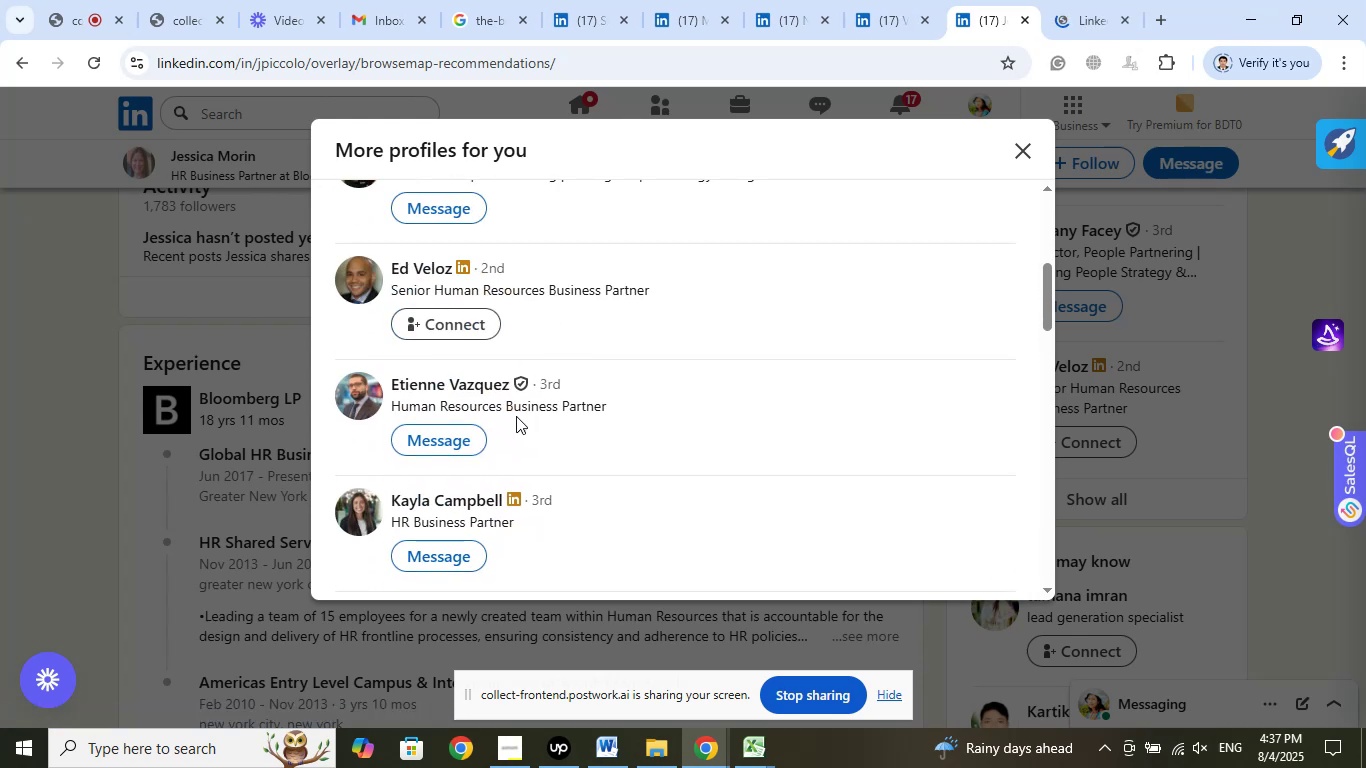 
right_click([477, 394])
 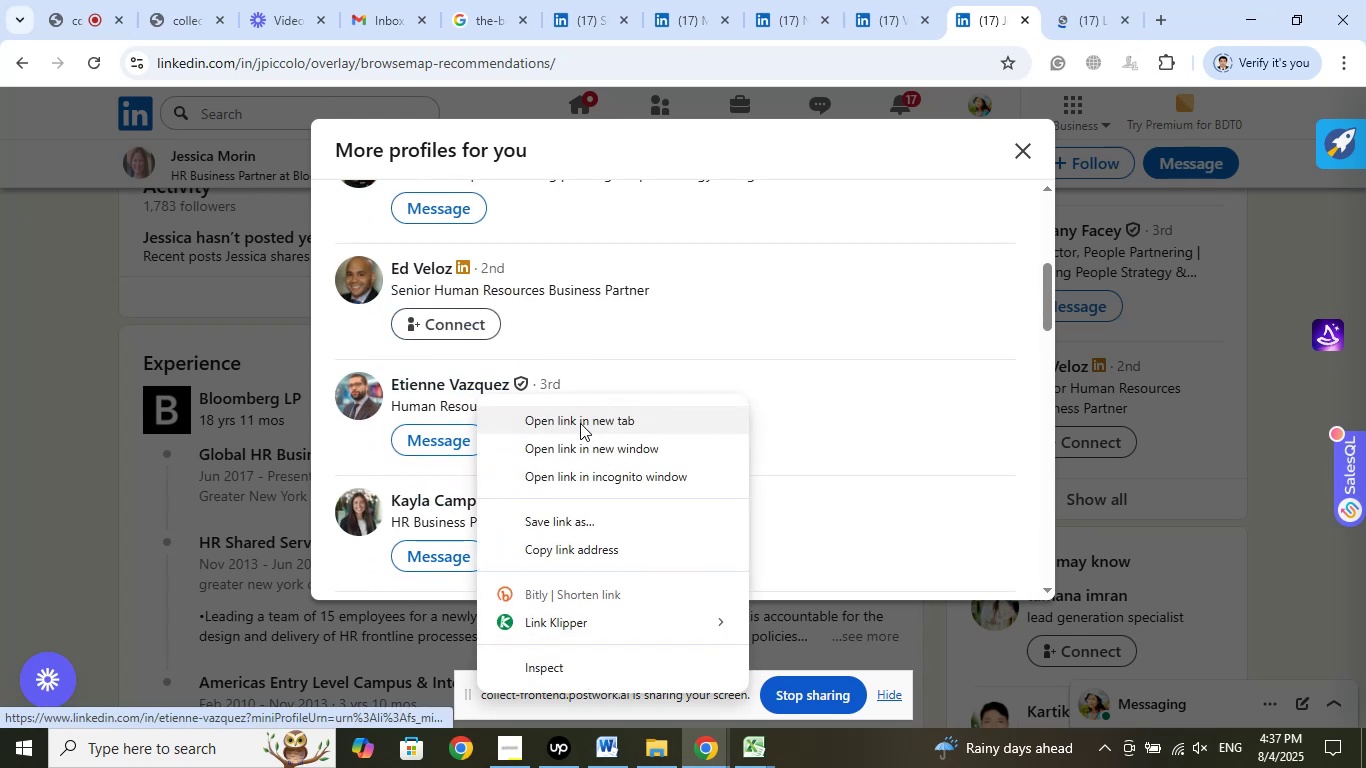 
left_click([580, 423])
 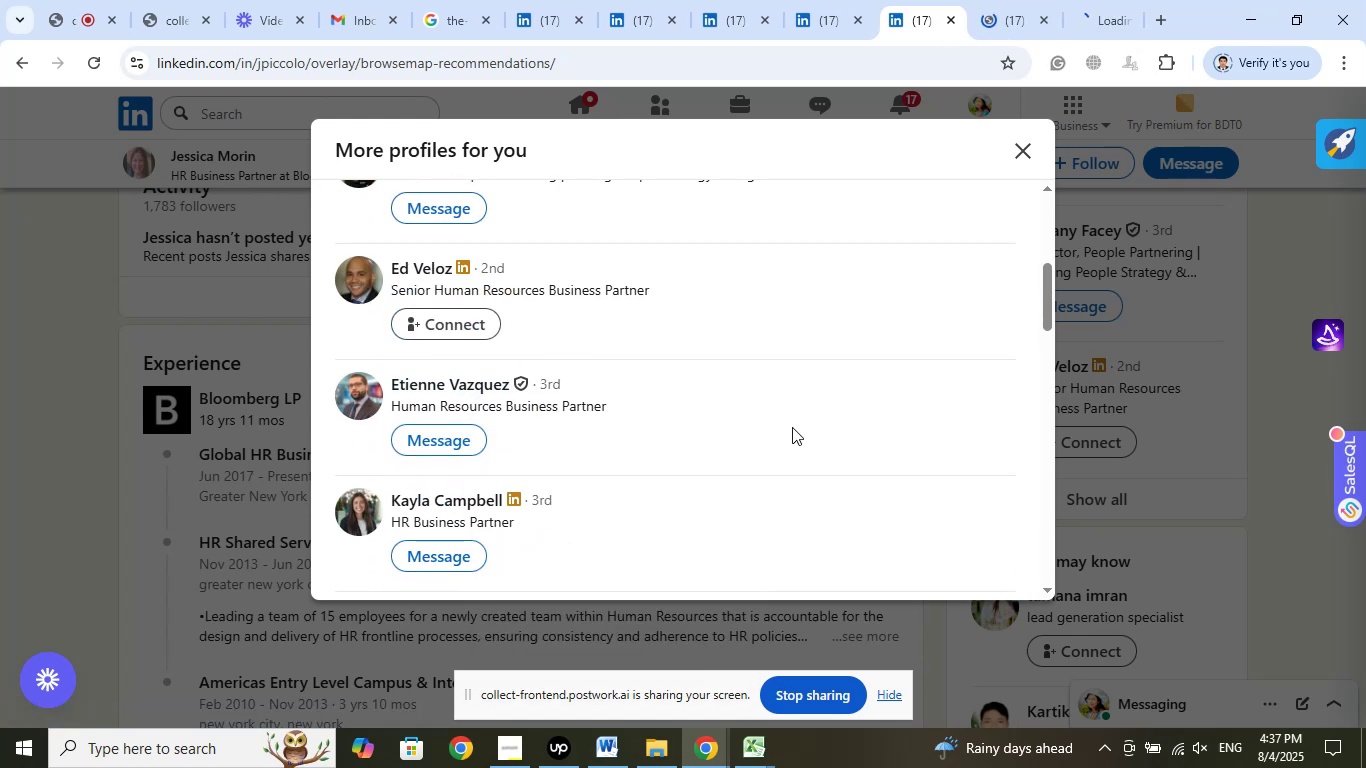 
scroll: coordinate [811, 426], scroll_direction: down, amount: 2.0
 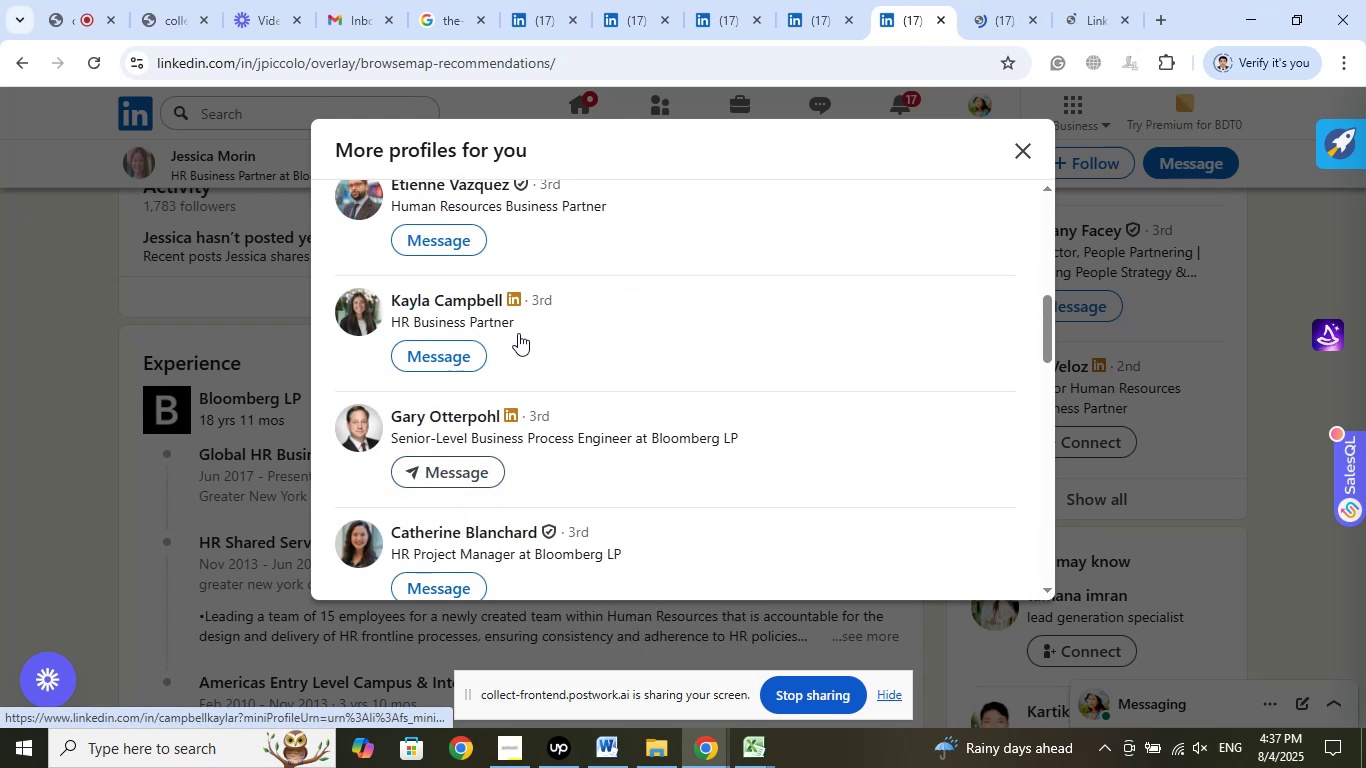 
left_click([546, 337])
 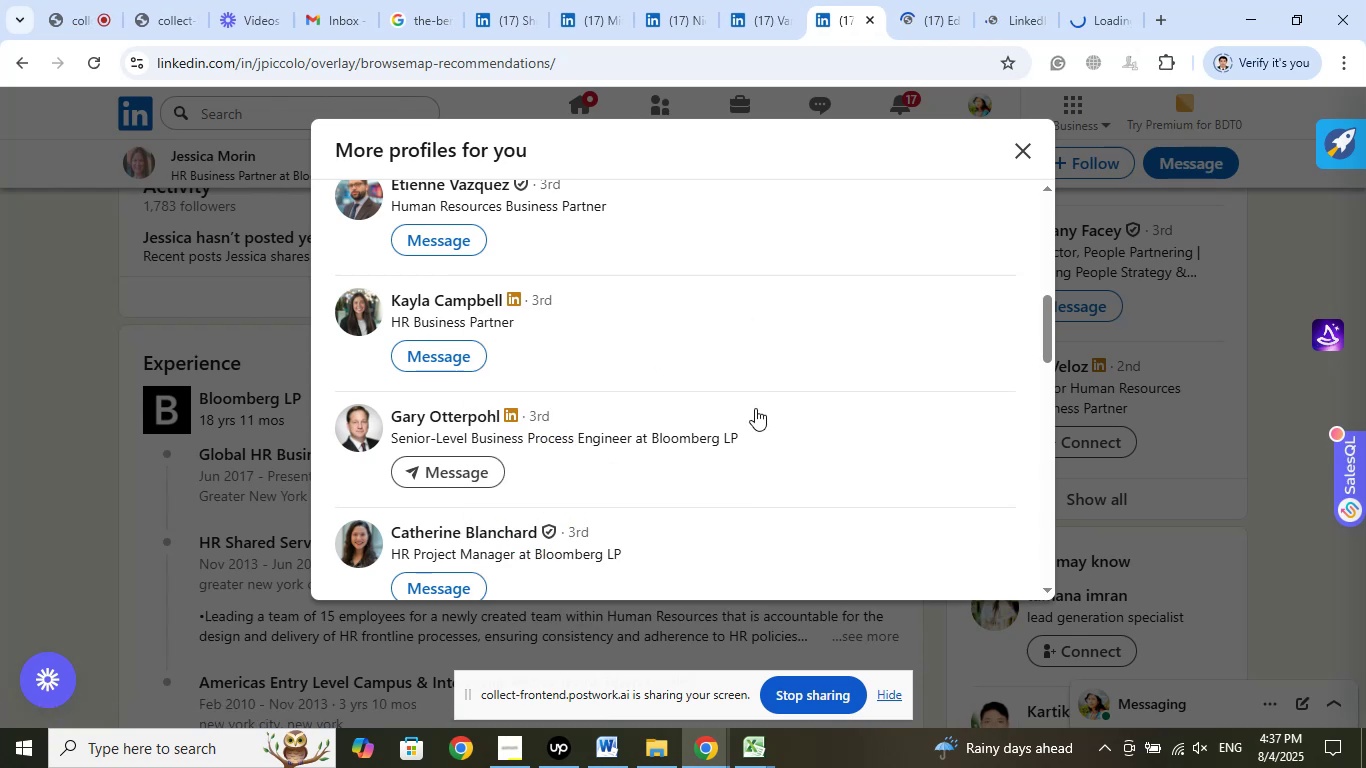 
scroll: coordinate [759, 408], scroll_direction: down, amount: 3.0
 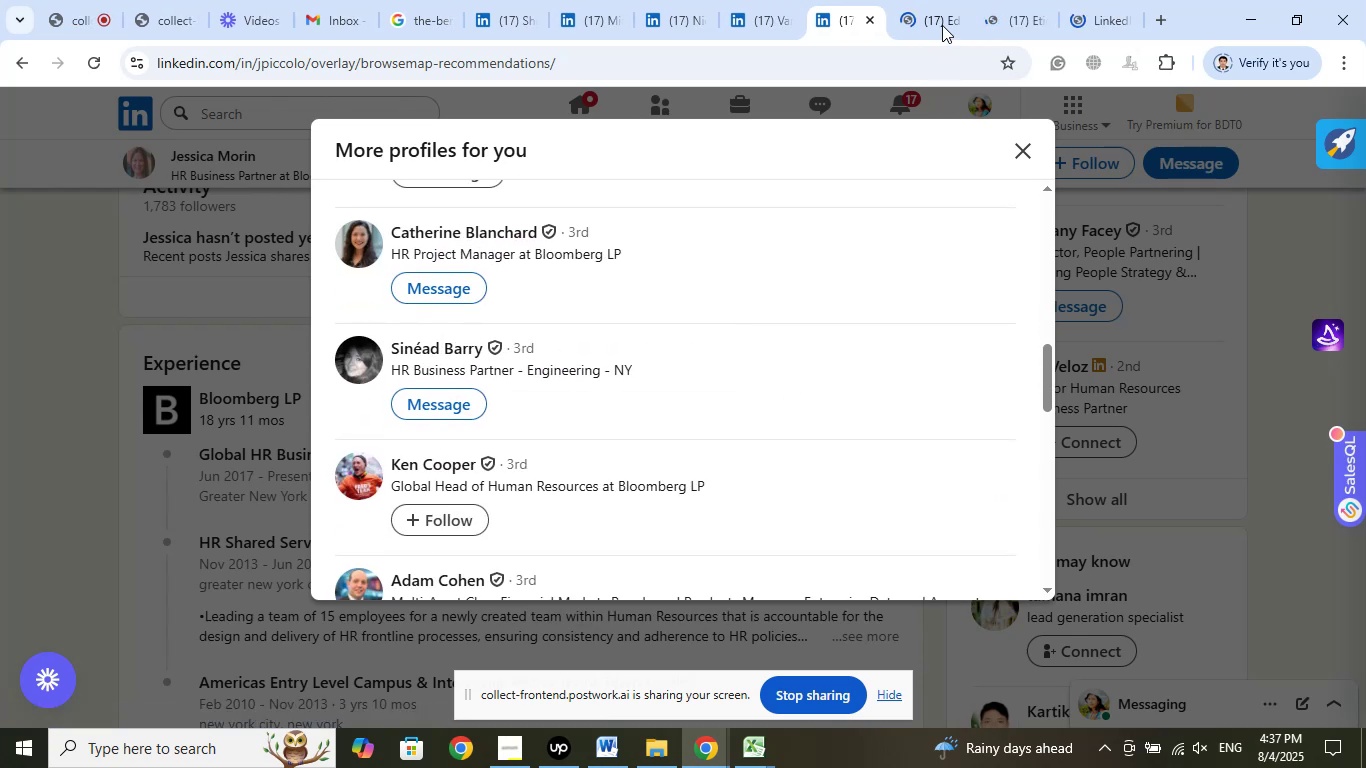 
left_click_drag(start_coordinate=[919, 24], to_coordinate=[1069, 16])
 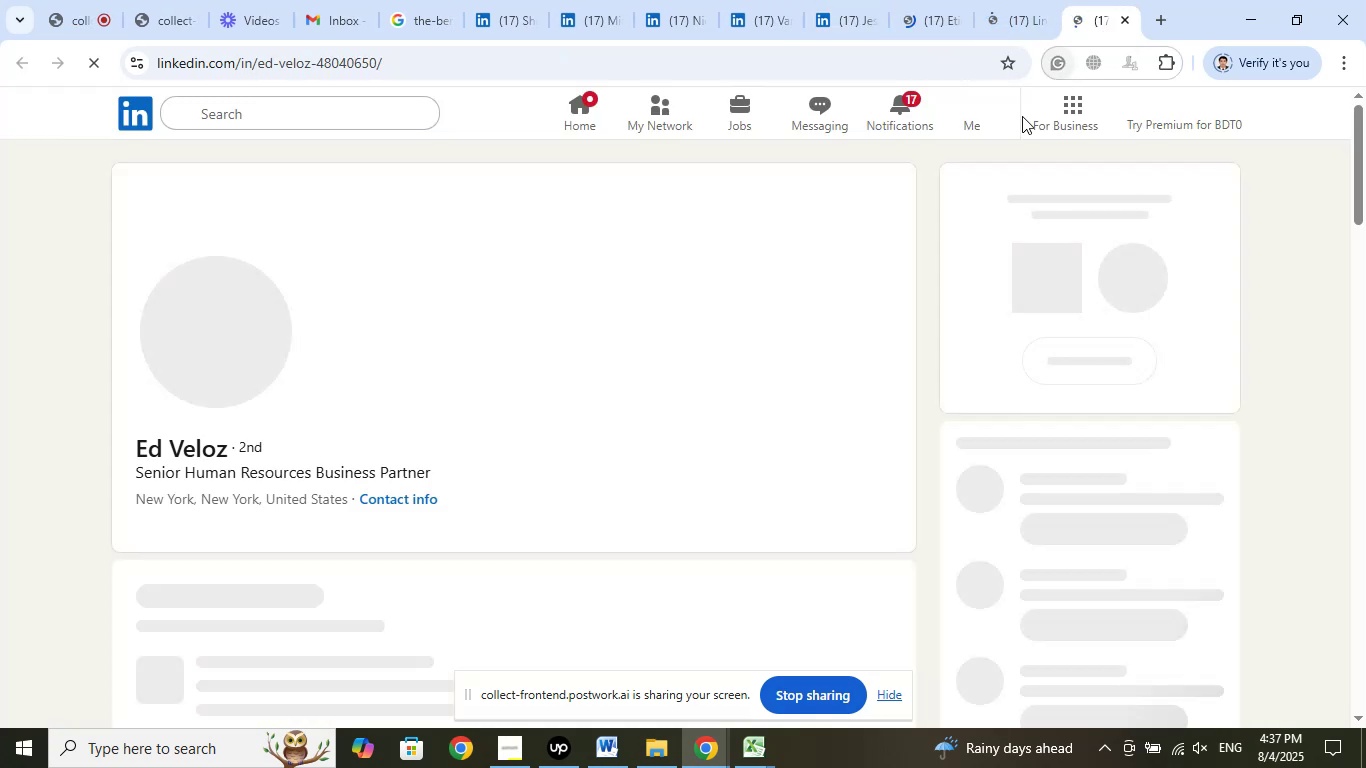 
mouse_move([767, 494])
 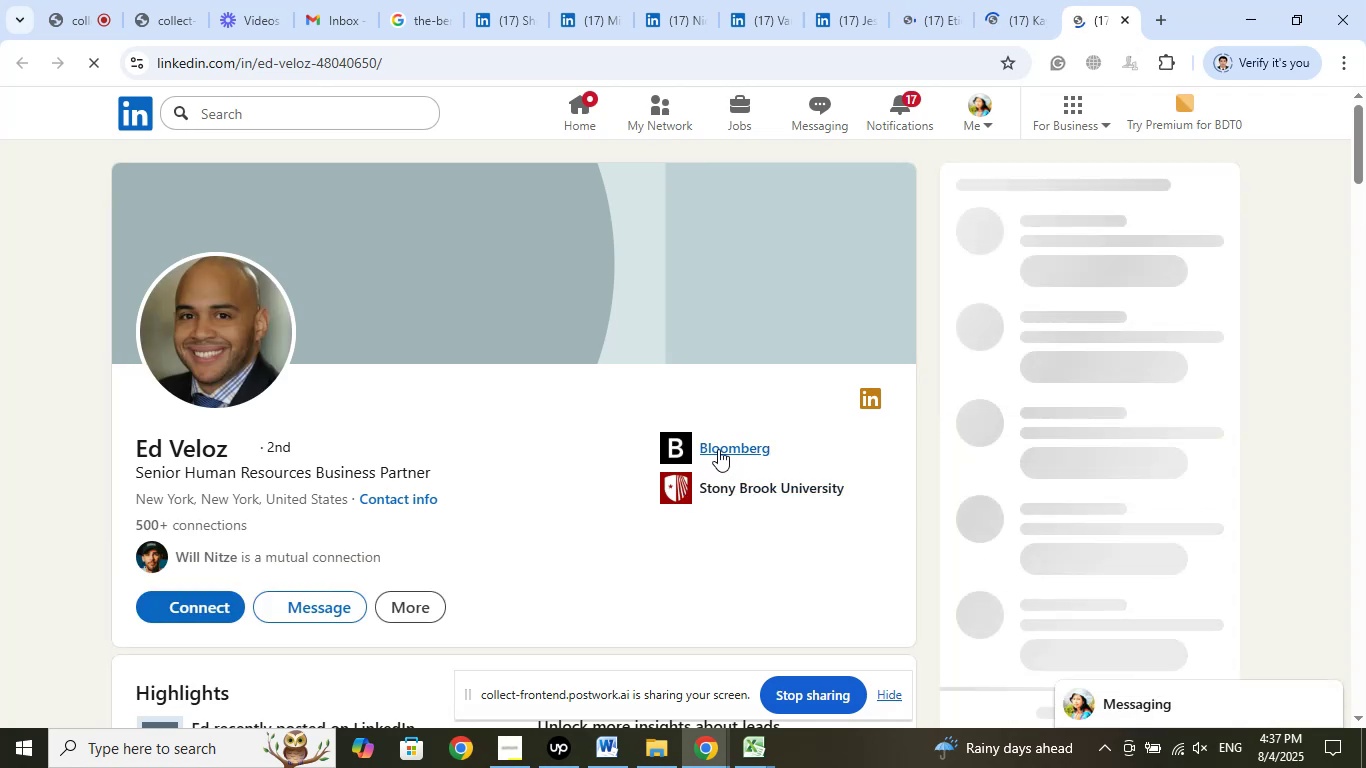 
left_click([718, 449])
 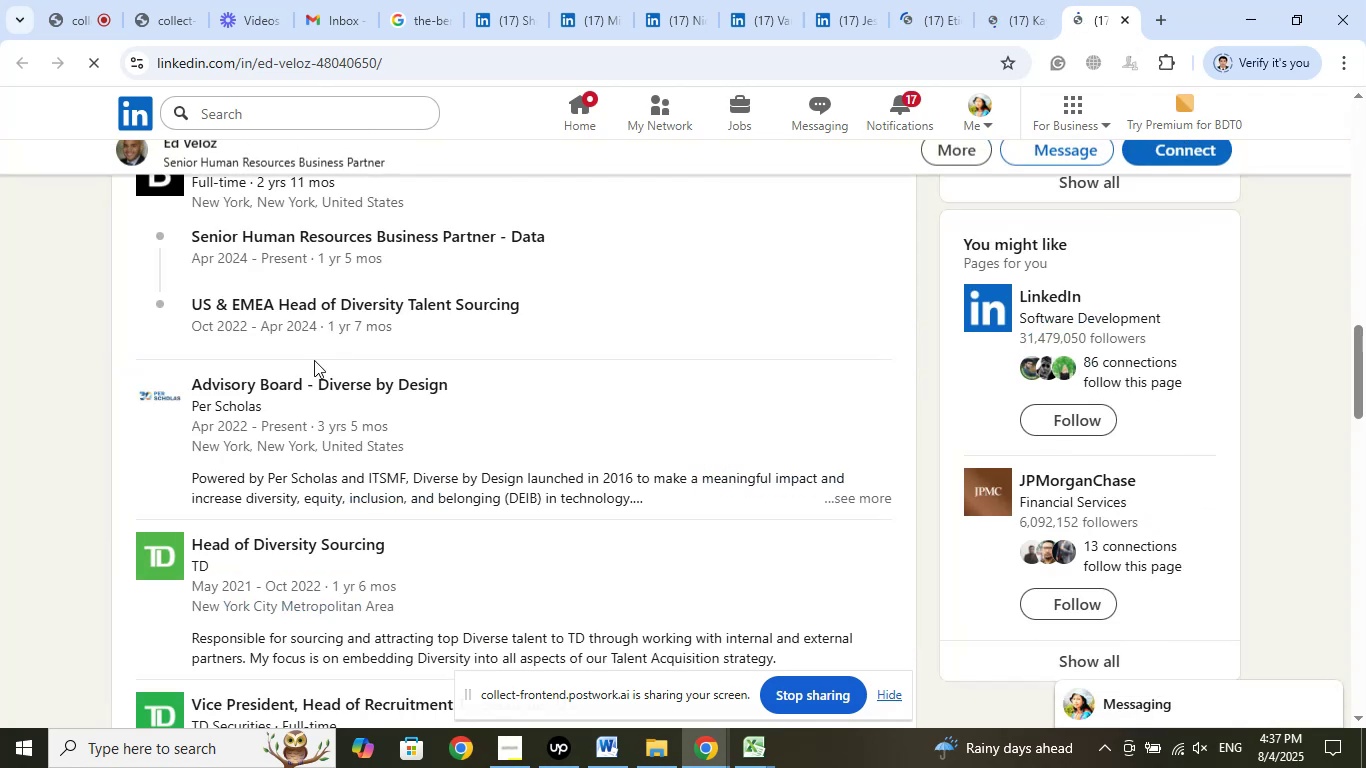 
scroll: coordinate [321, 361], scroll_direction: up, amount: 2.0
 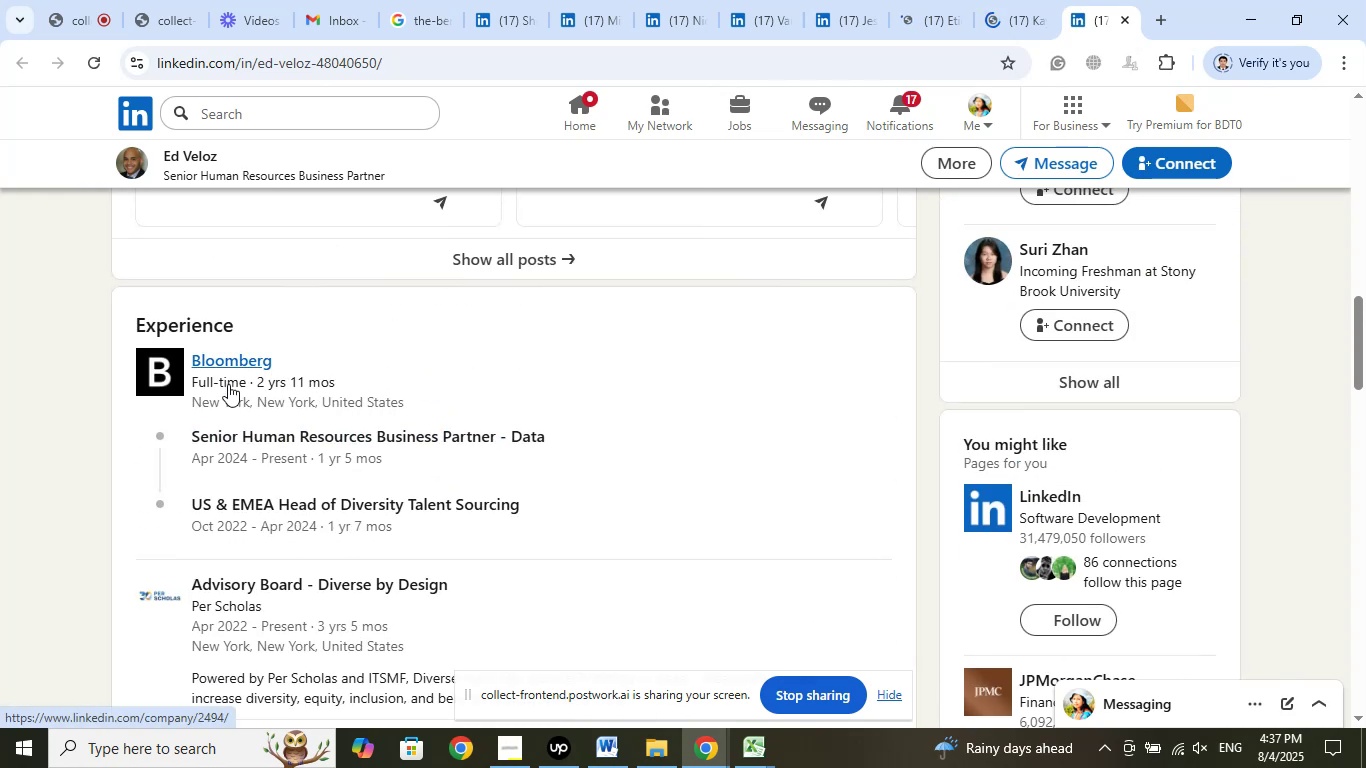 
right_click([230, 381])
 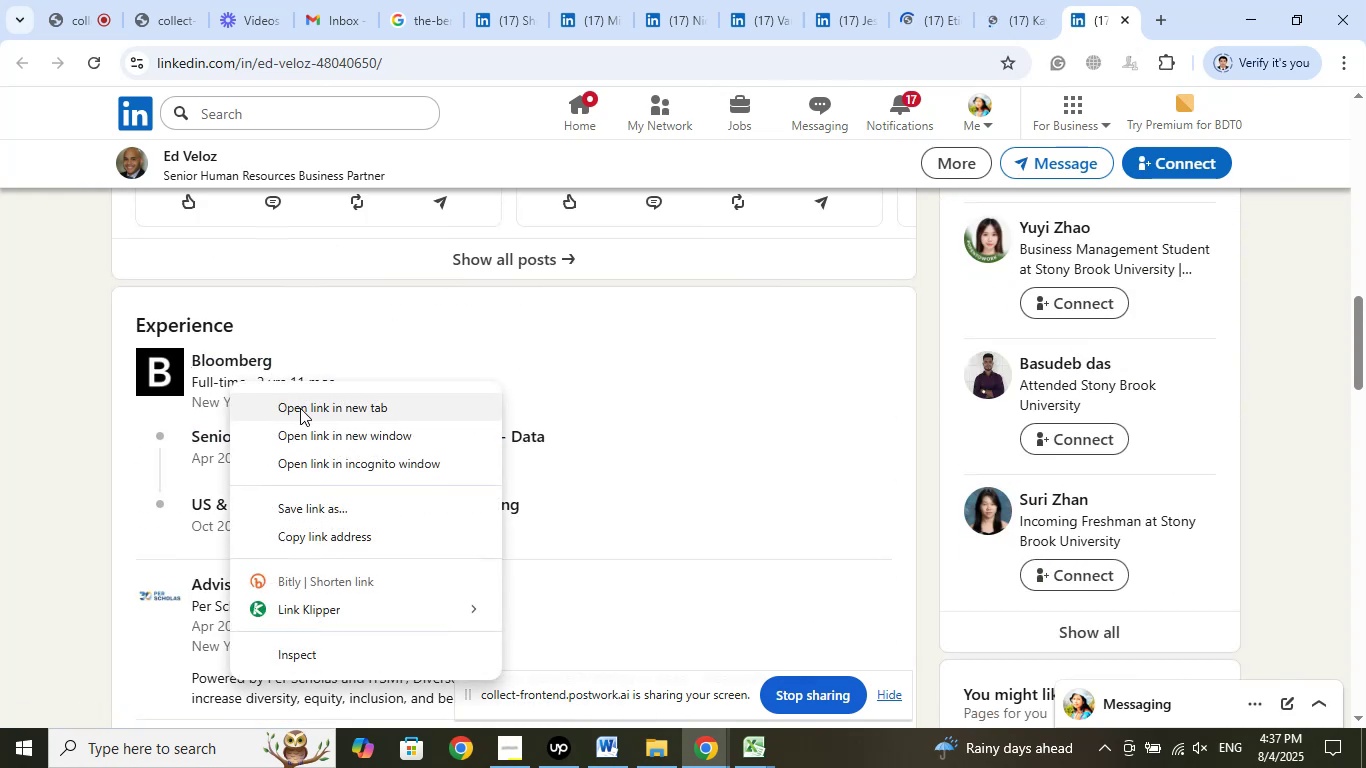 
left_click([300, 408])
 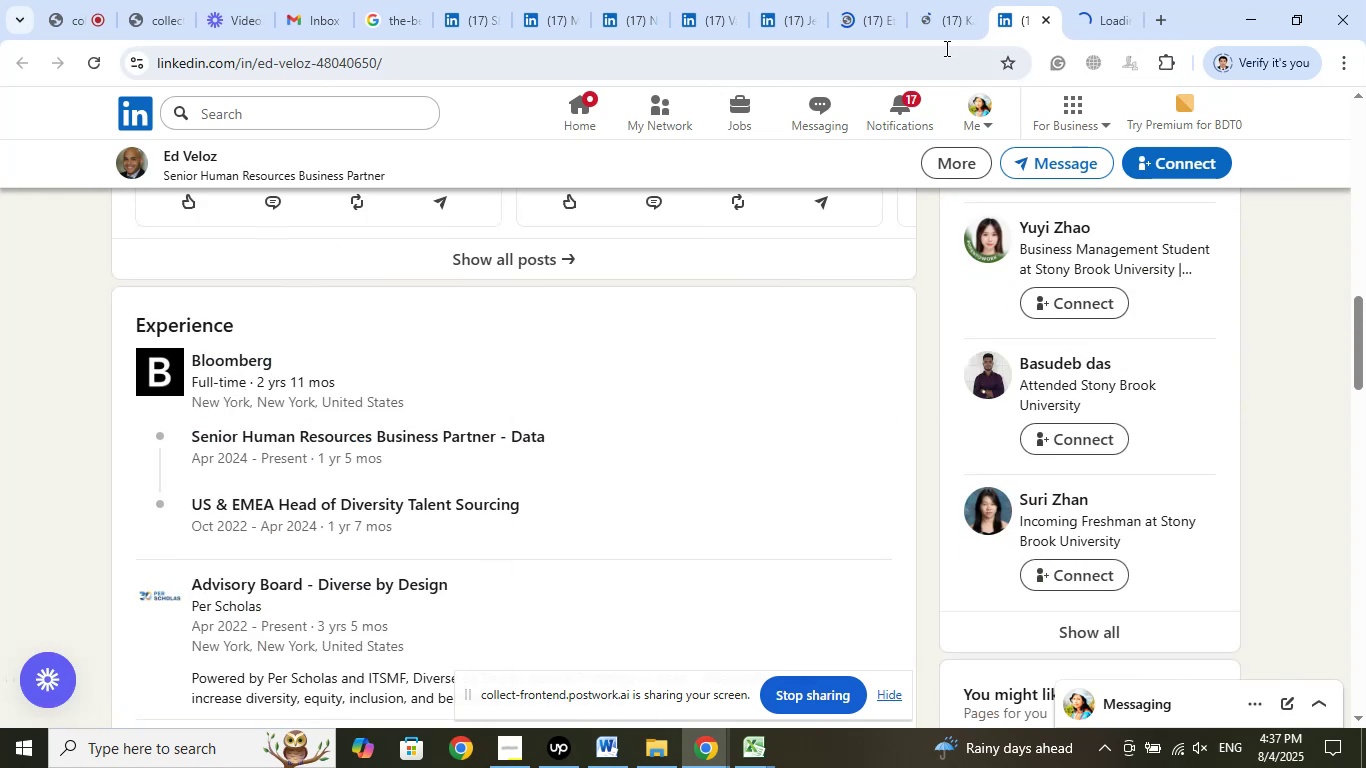 
left_click([944, 20])
 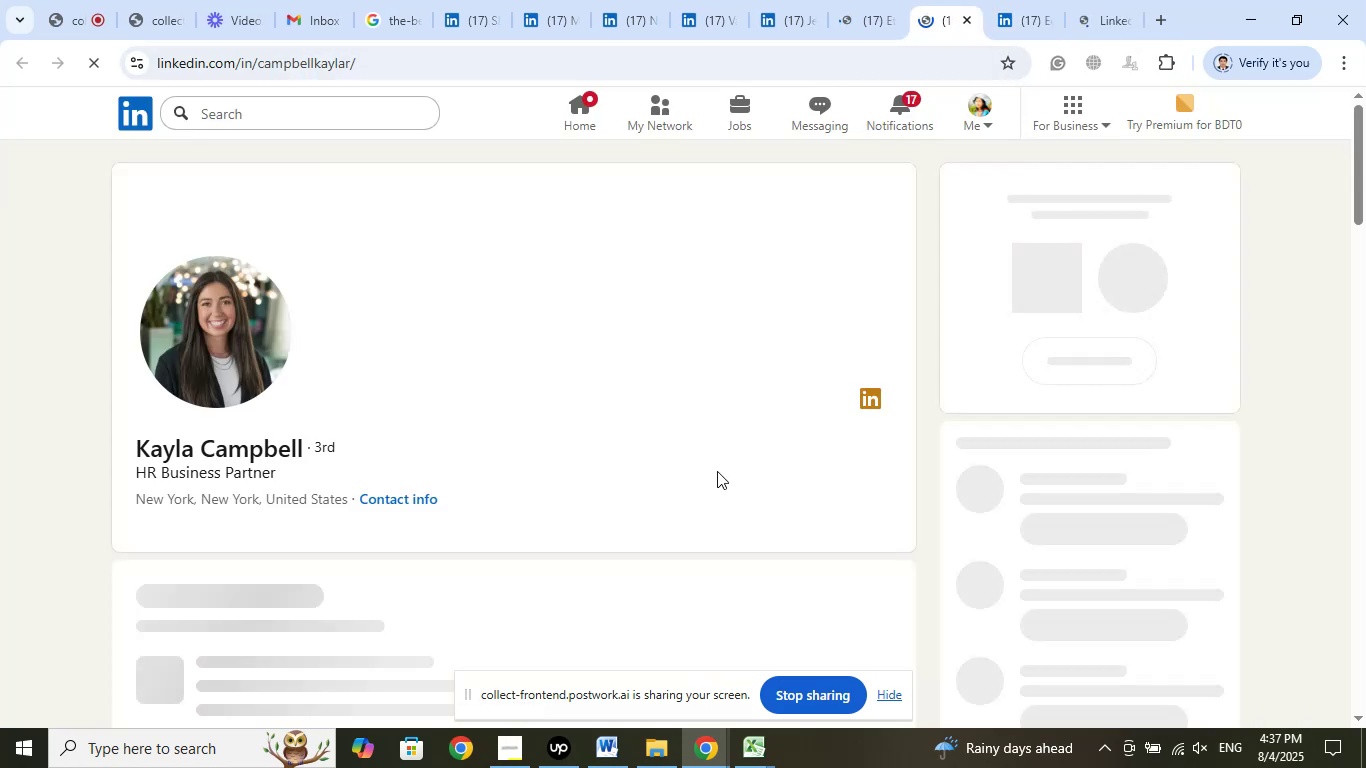 
wait(9.07)
 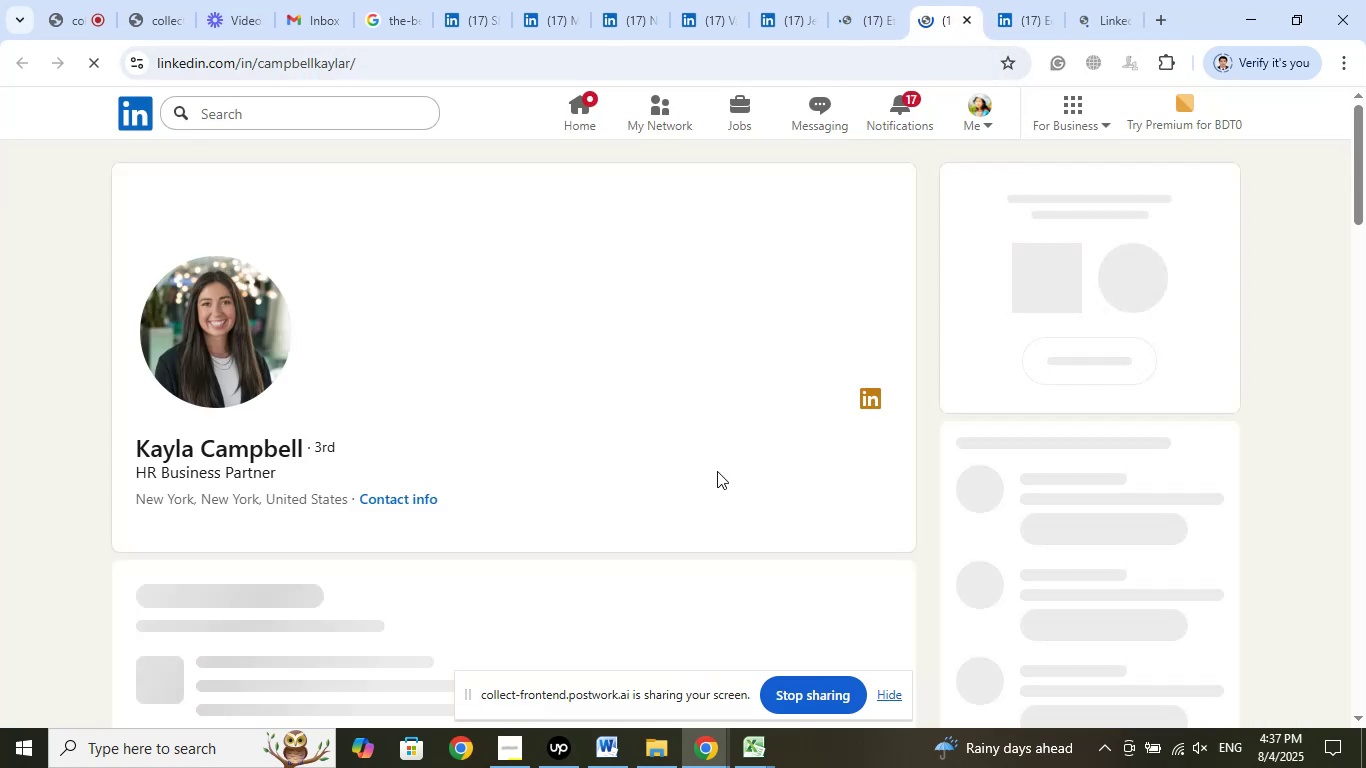 
left_click([72, 20])
 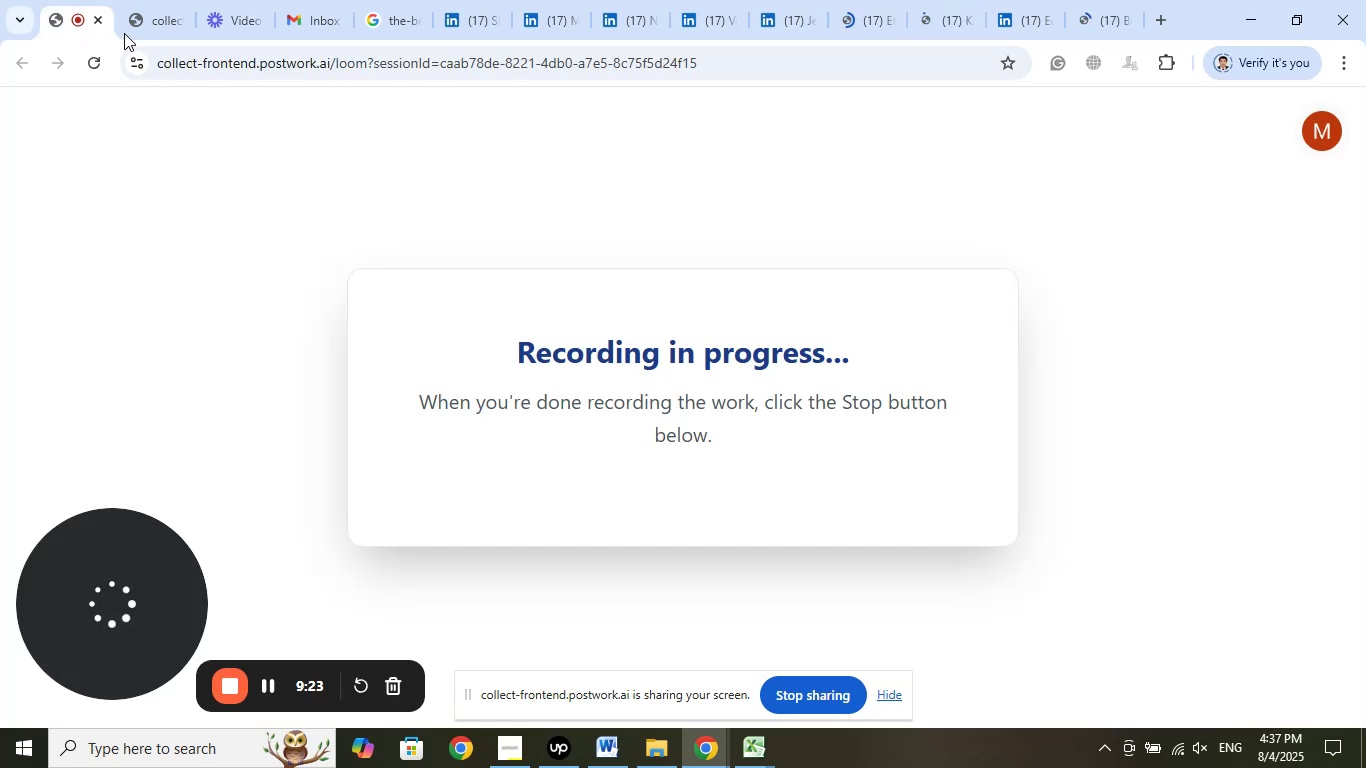 
left_click([154, 13])
 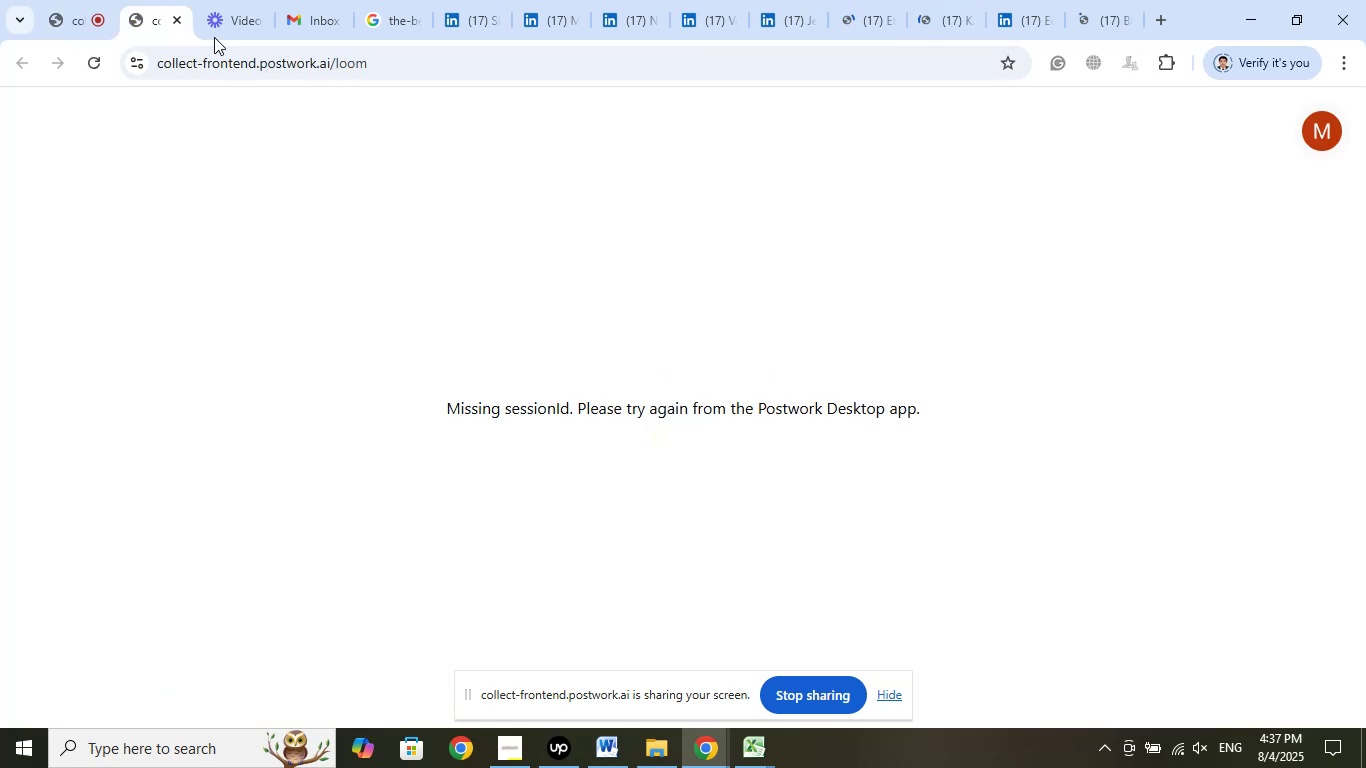 
left_click([232, 15])
 